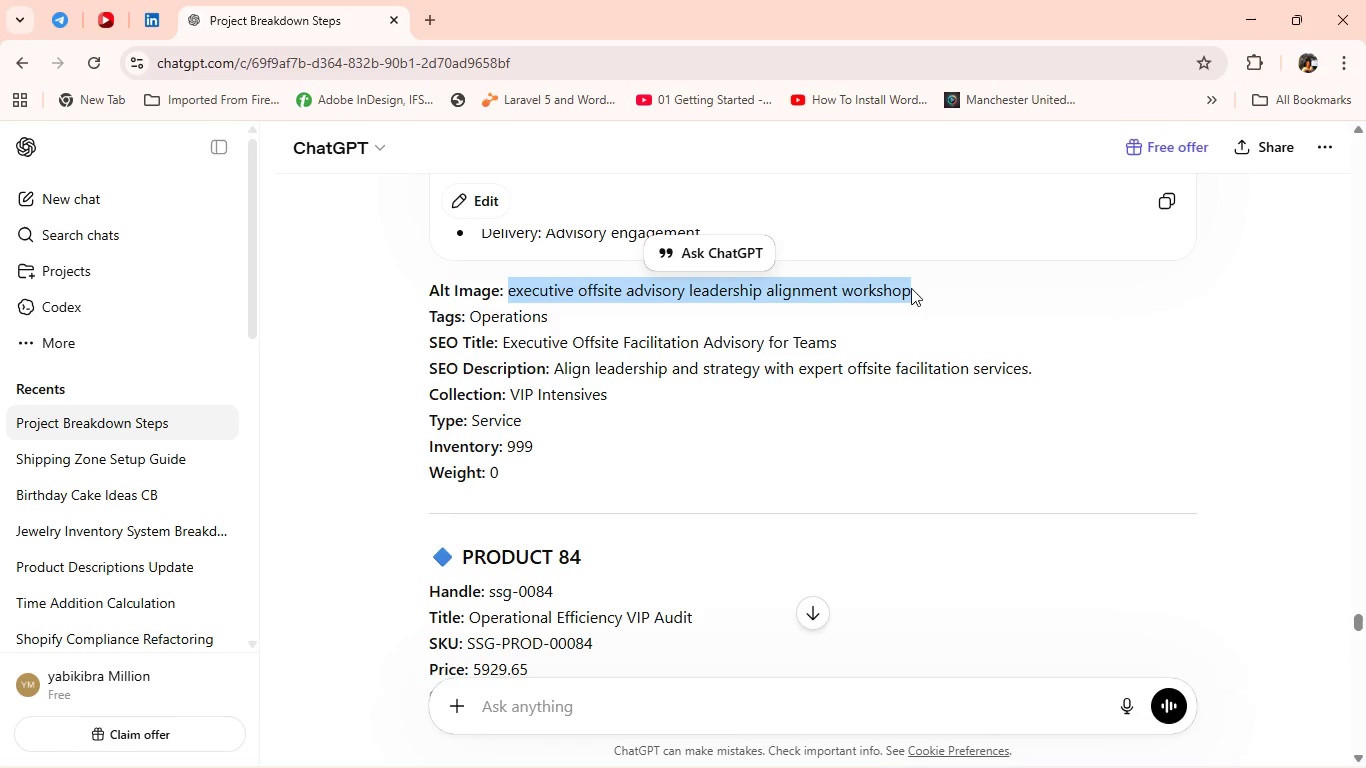 
key(Alt+Tab)
 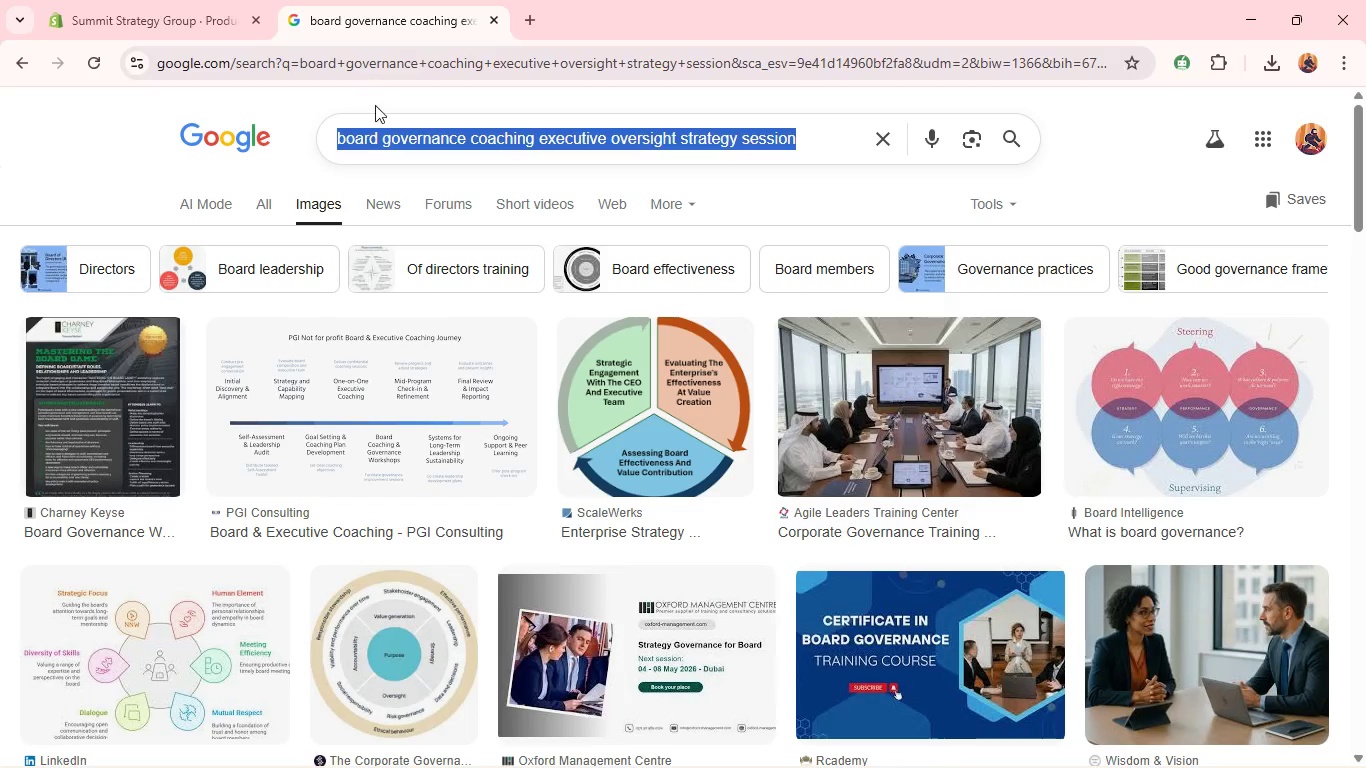 
key(Control+V)
 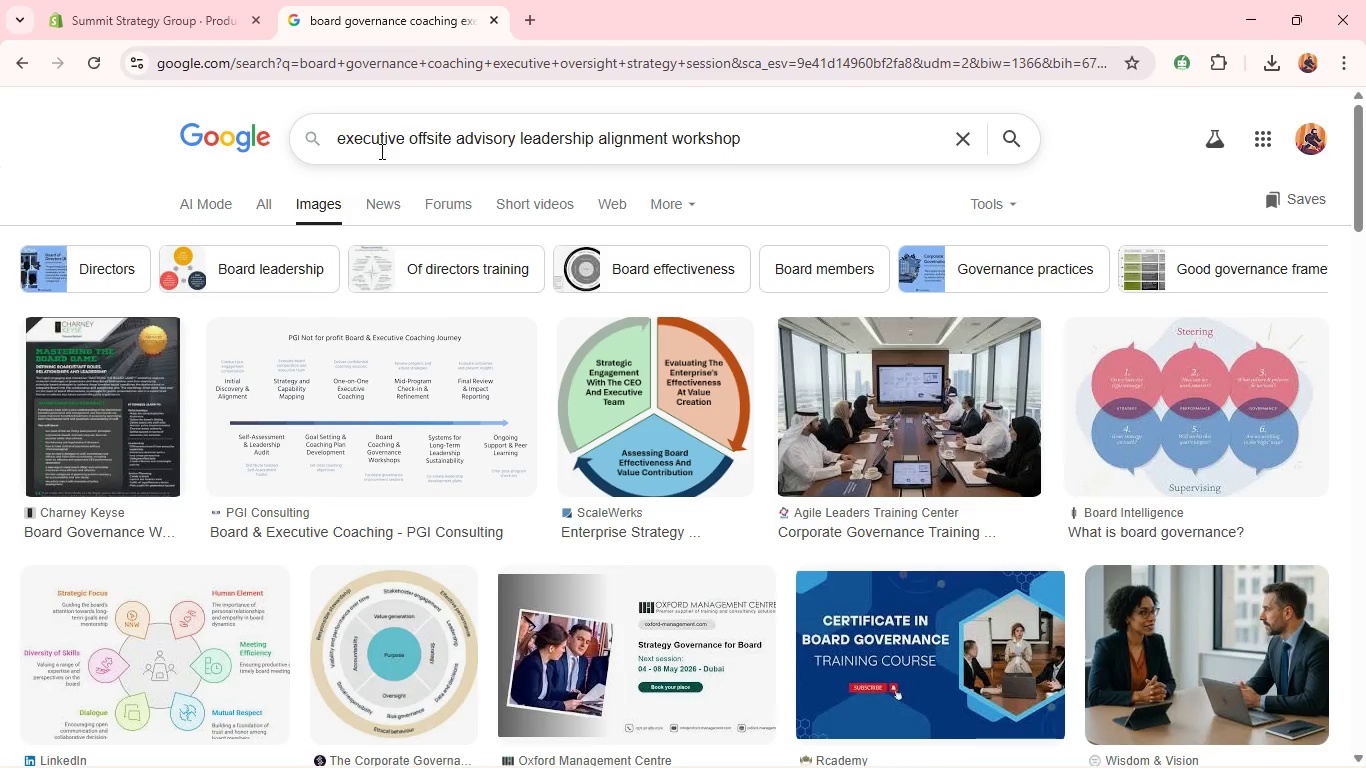 
key(Enter)
 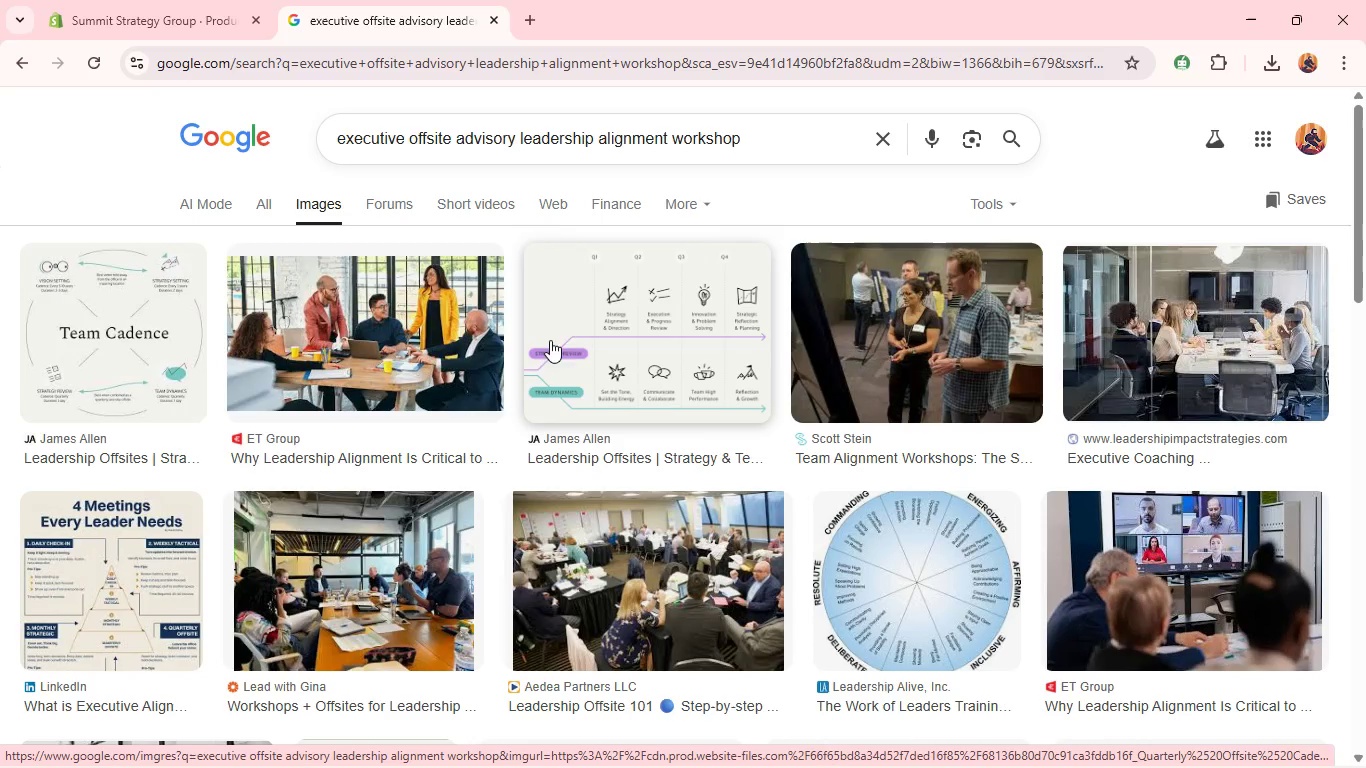 
wait(12.59)
 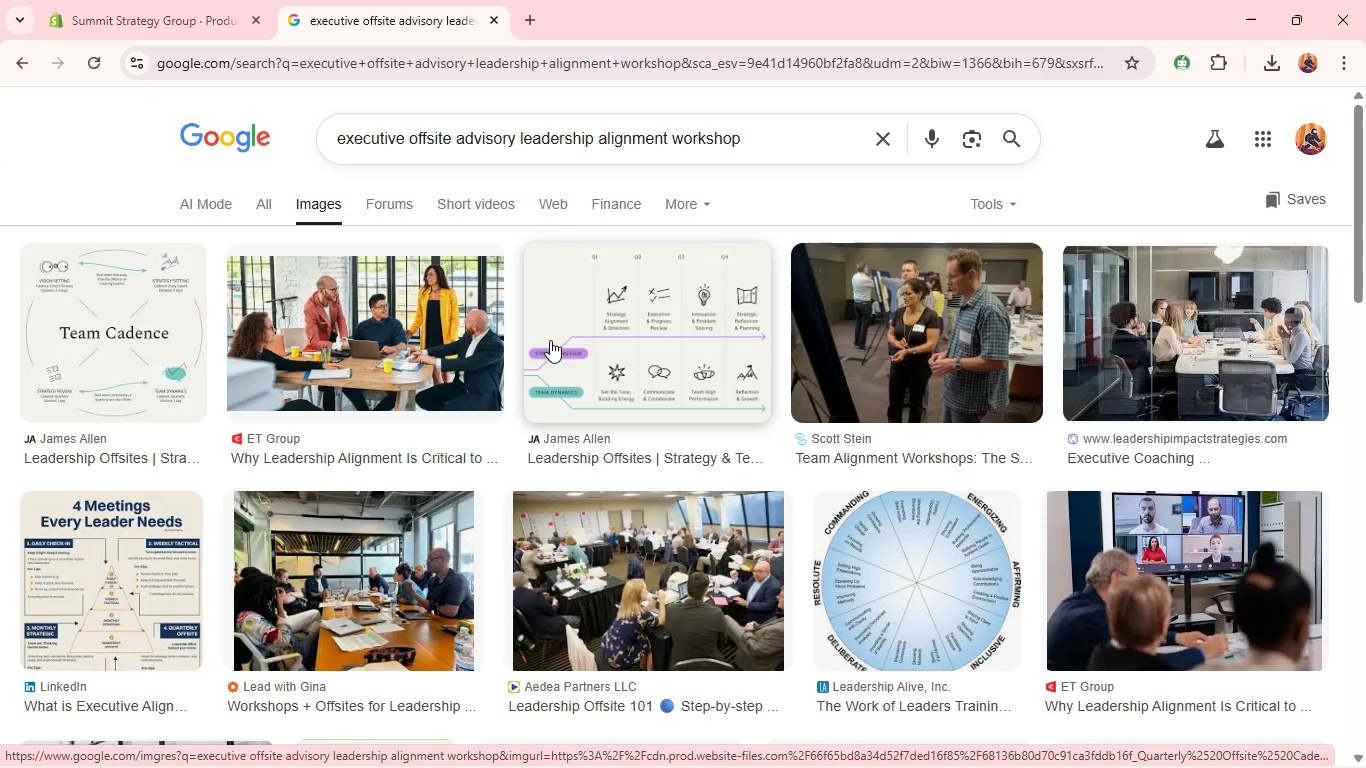 
scroll: coordinate [566, 430], scroll_direction: down, amount: 5.0
 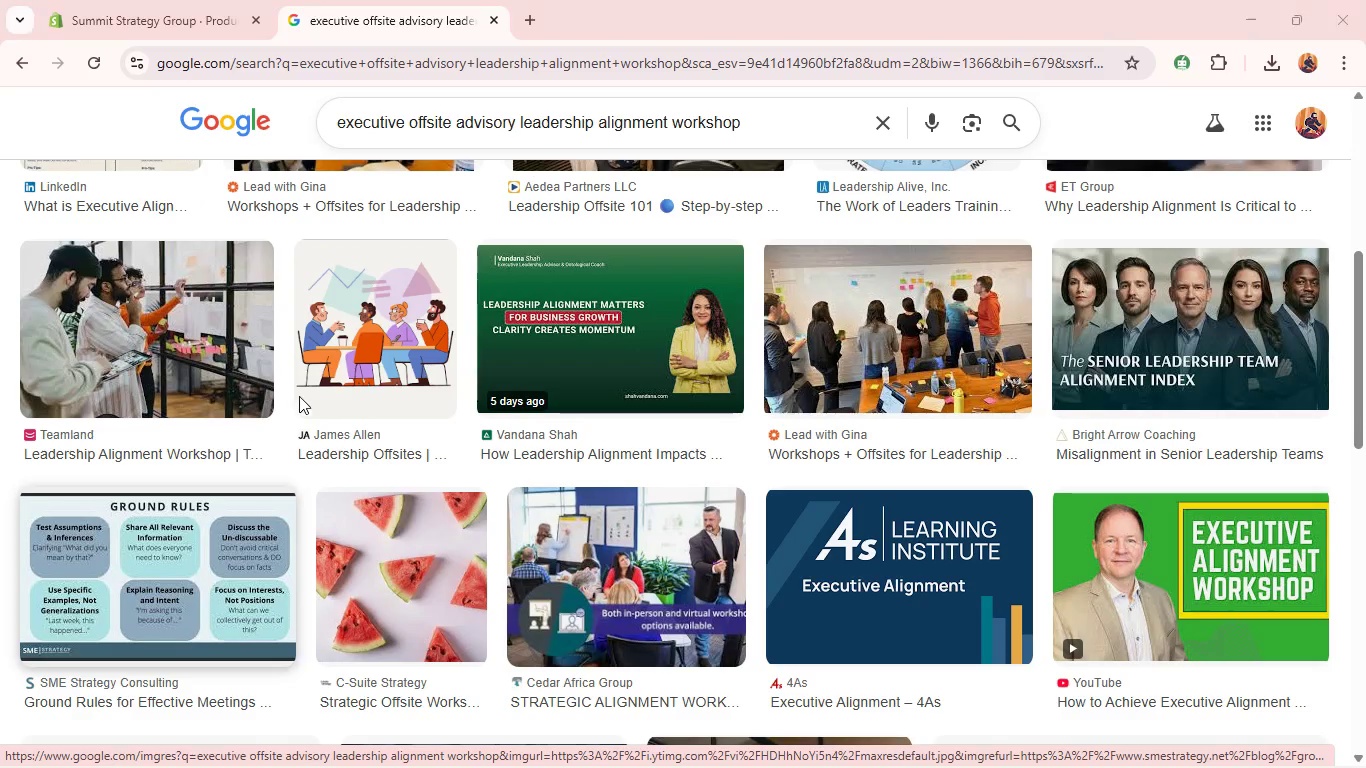 
left_click([506, 456])
 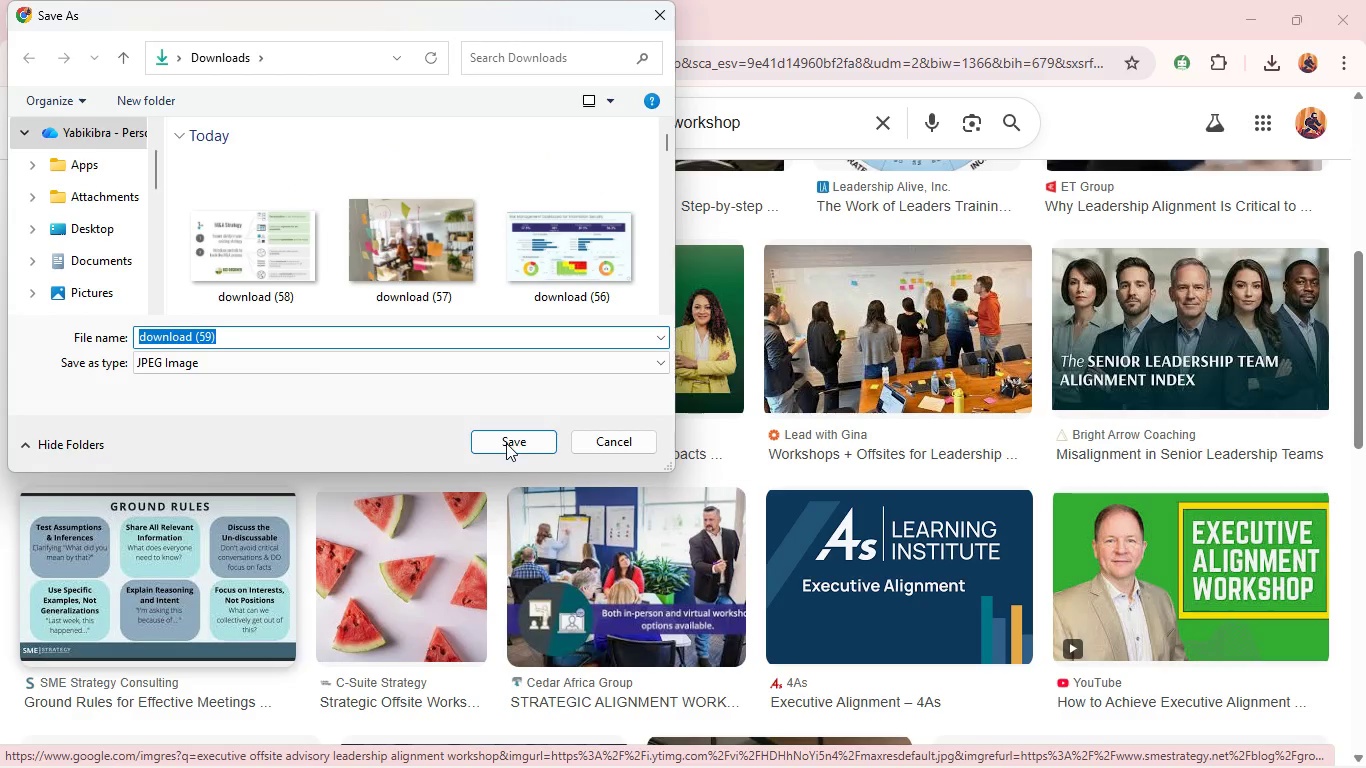 
left_click([506, 433])
 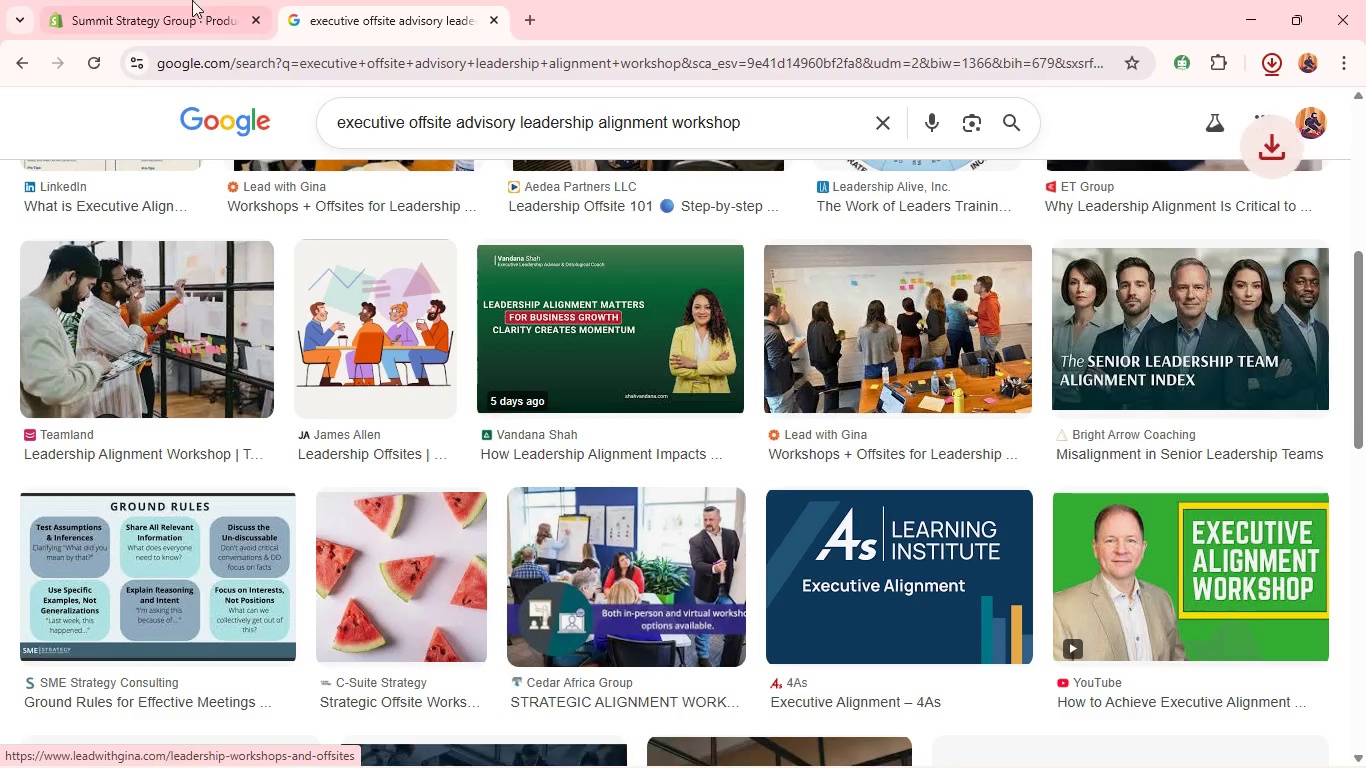 
left_click([178, 0])
 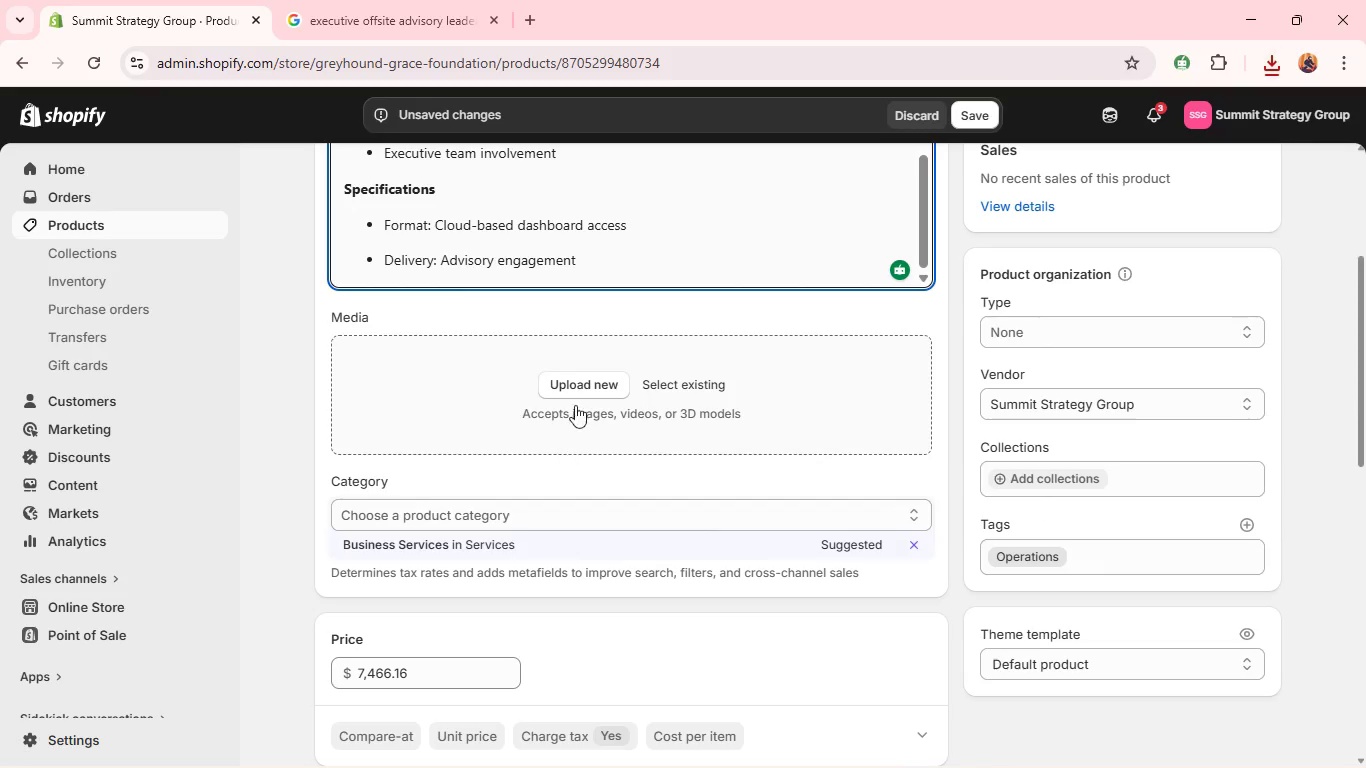 
left_click([584, 386])
 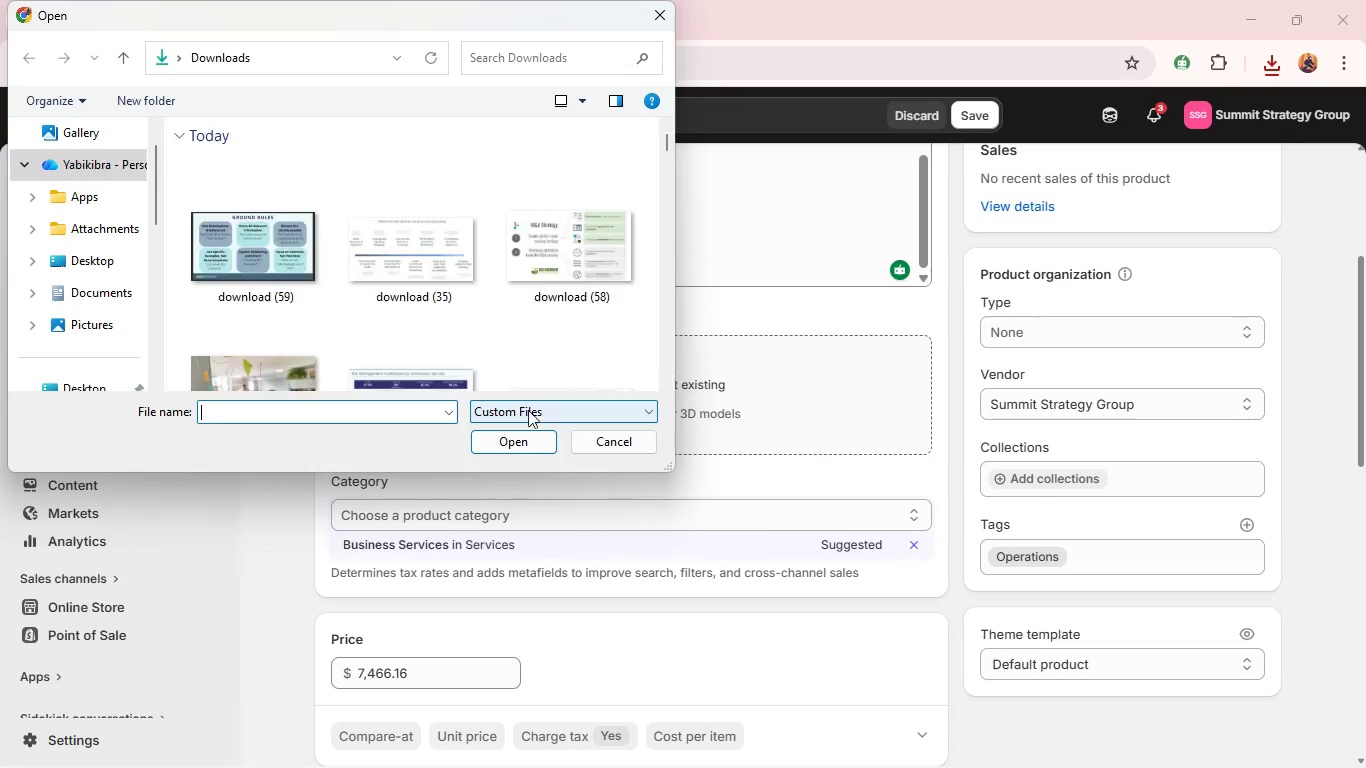 
left_click([679, 432])
 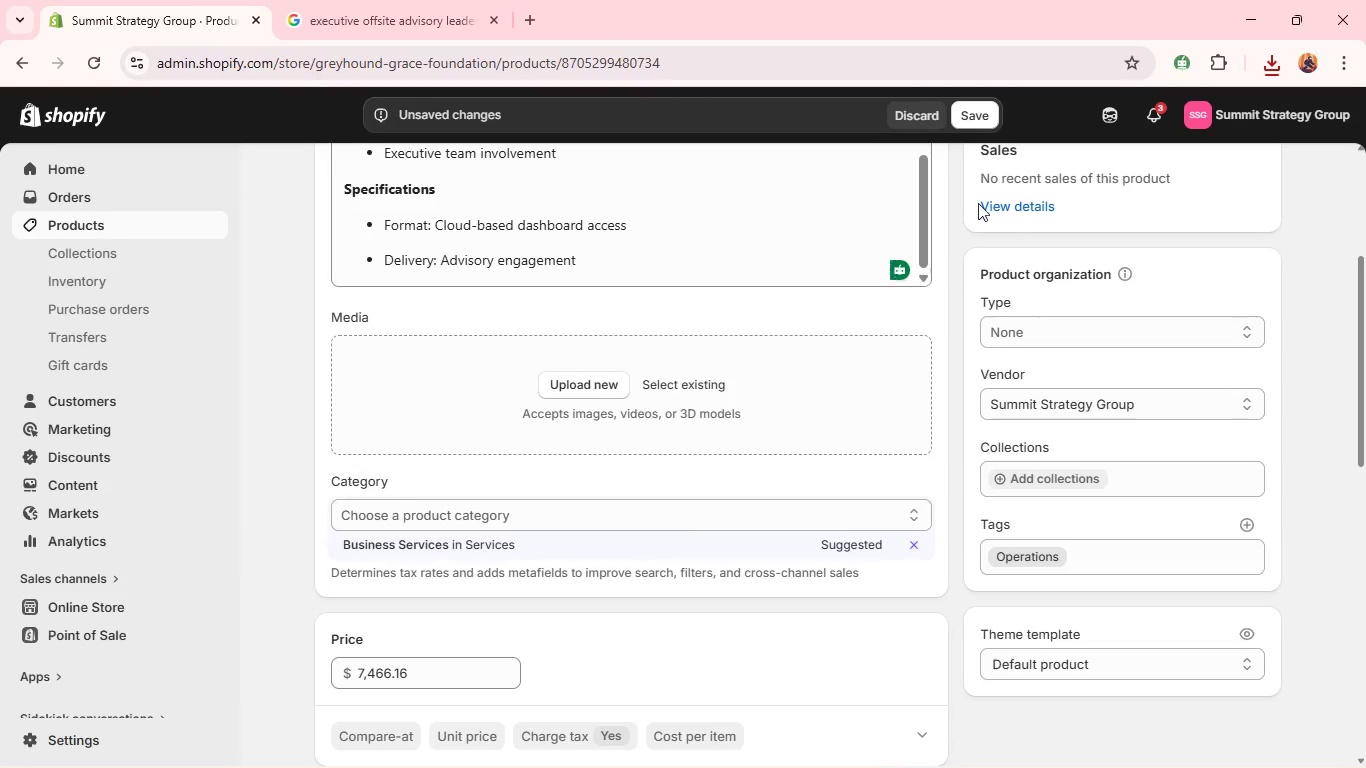 
left_click([974, 117])
 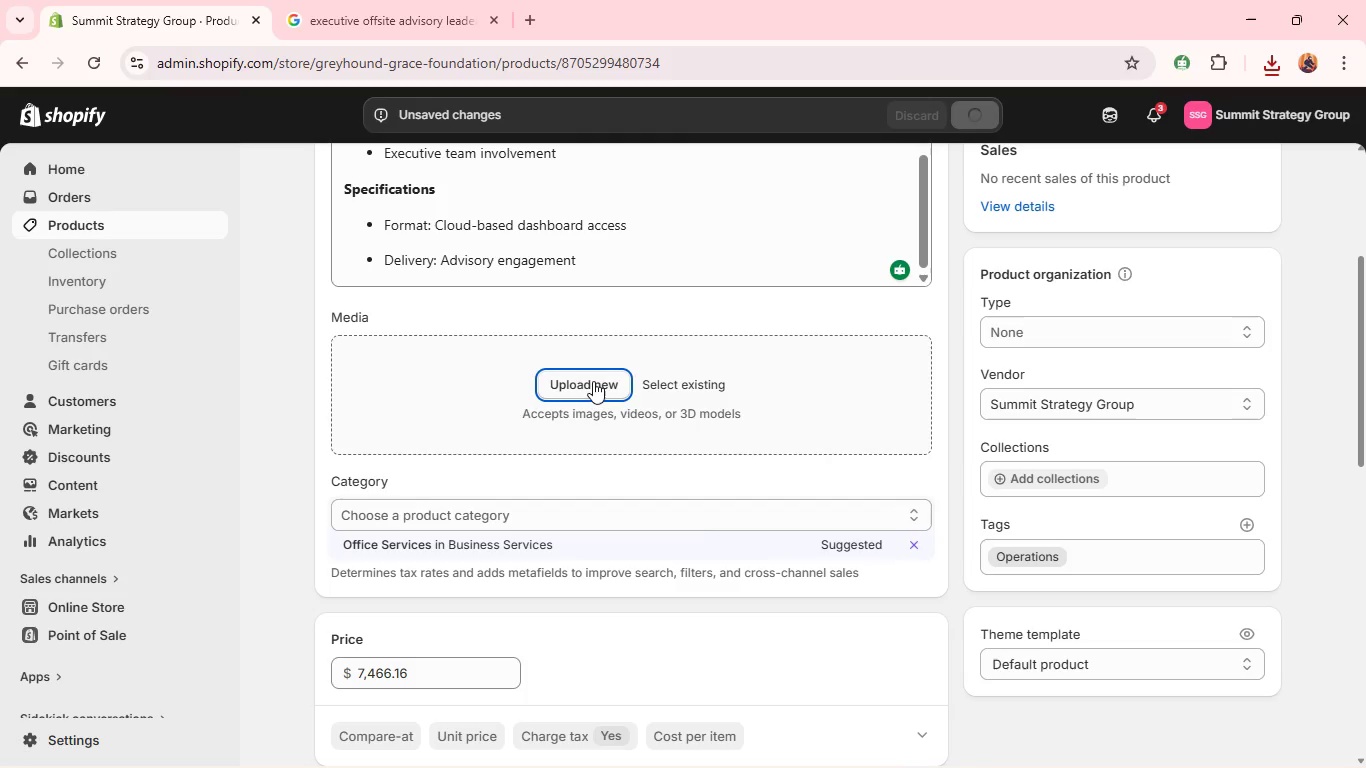 
wait(5.03)
 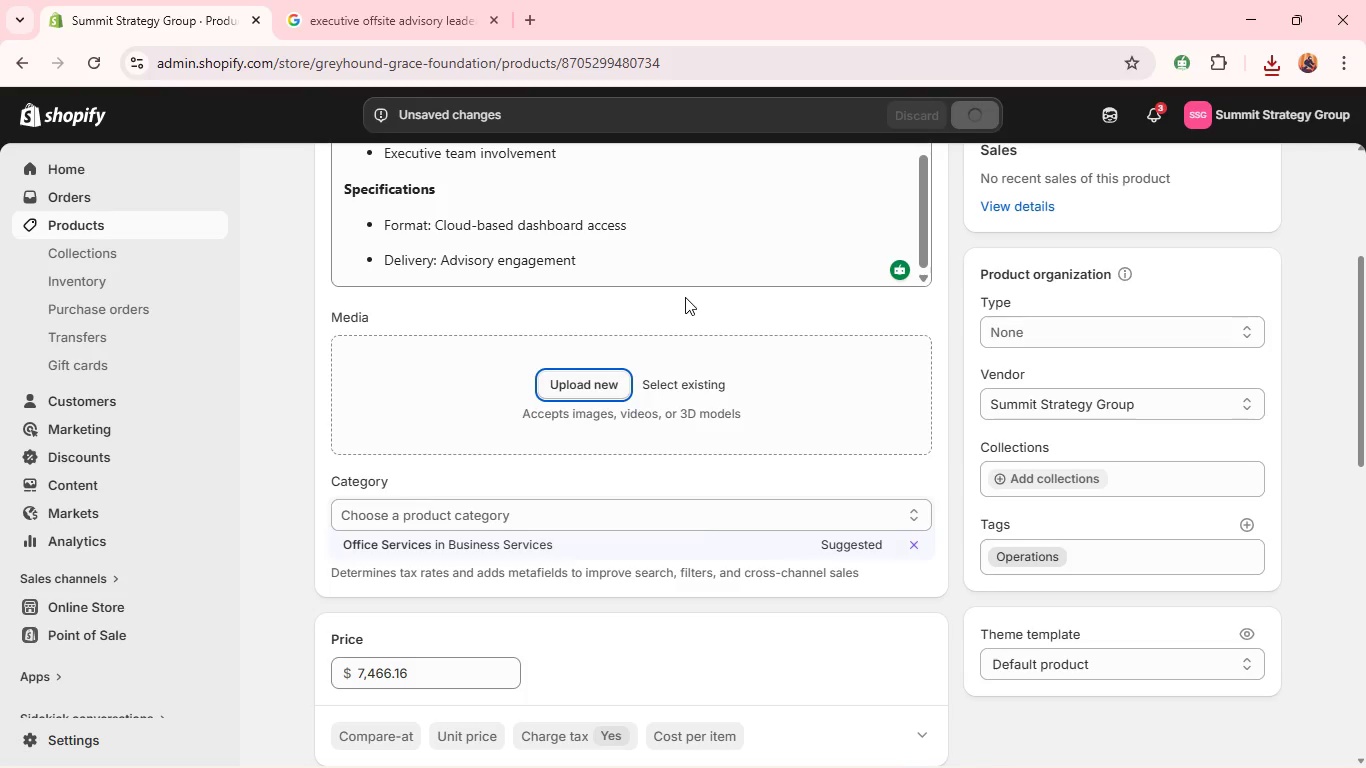 
left_click([593, 381])
 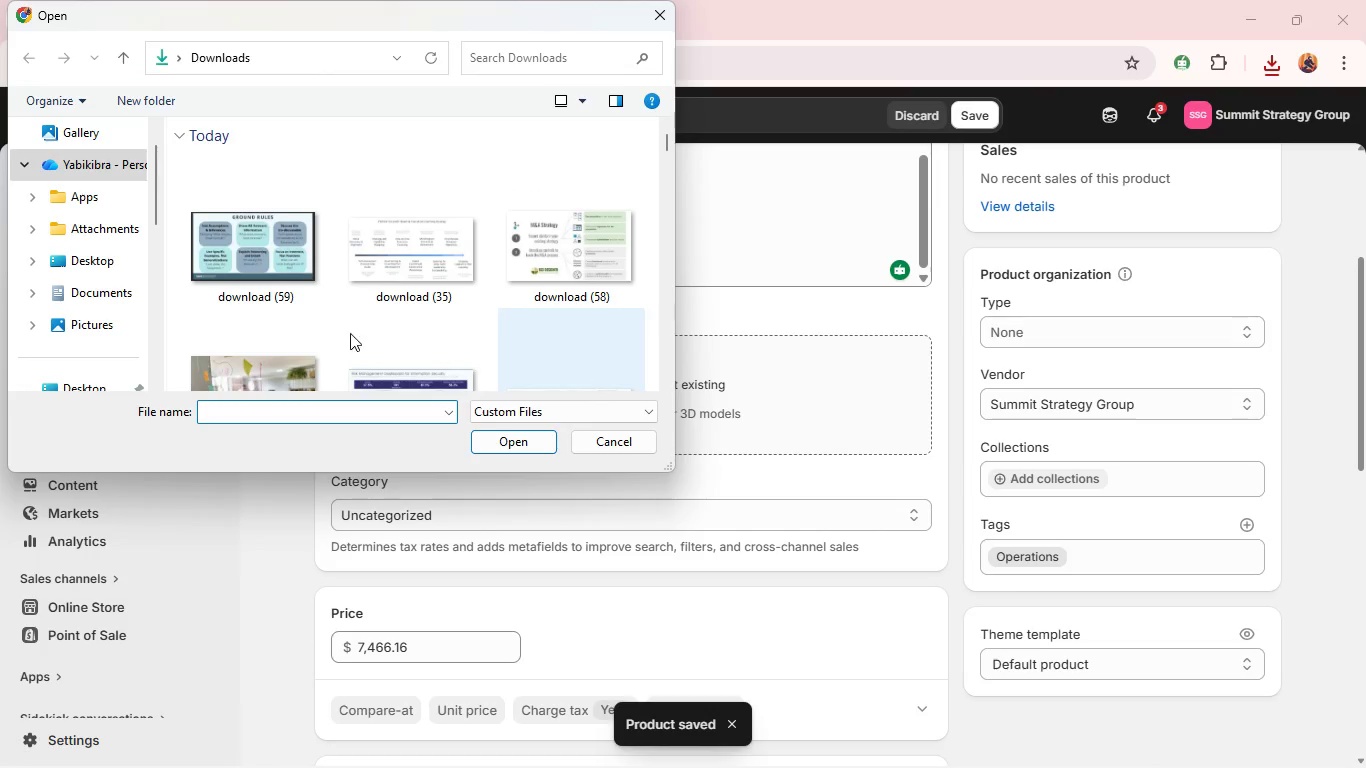 
left_click([228, 225])
 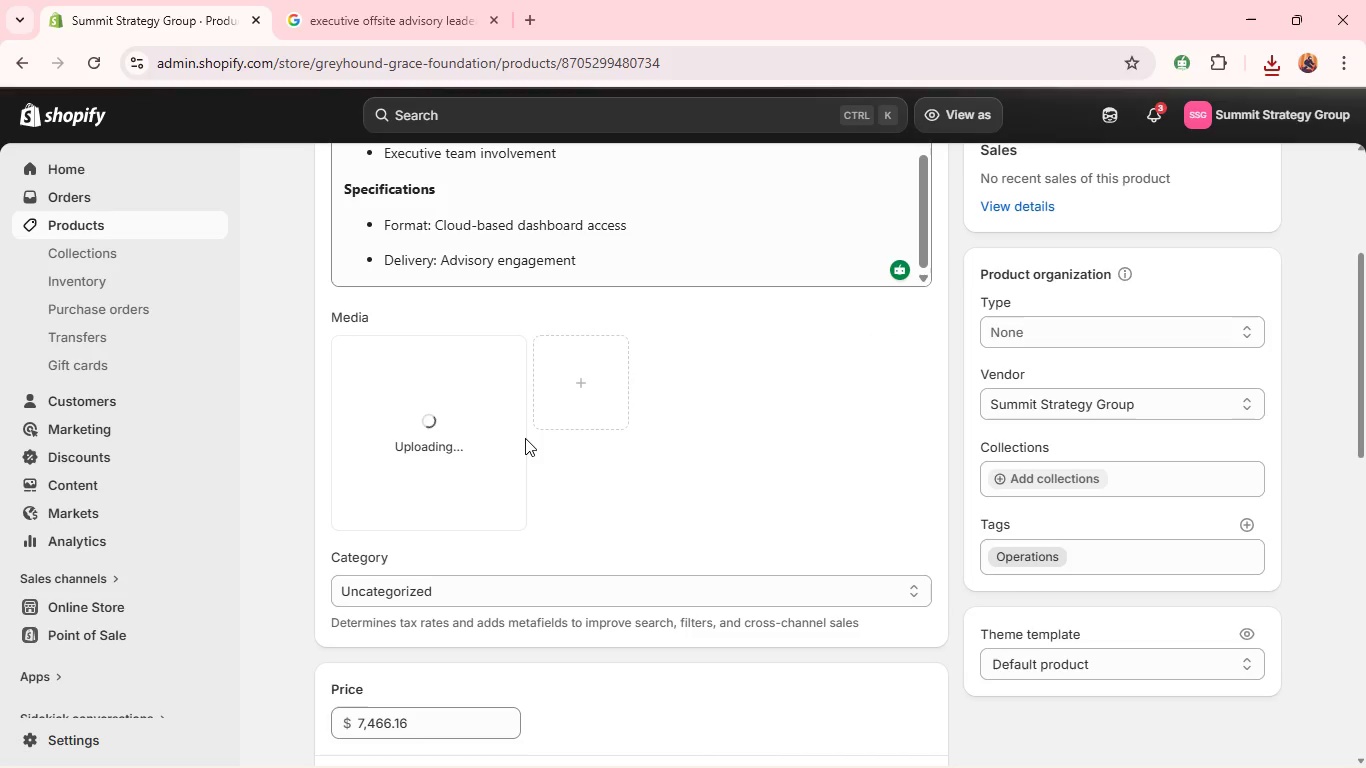 
wait(9.41)
 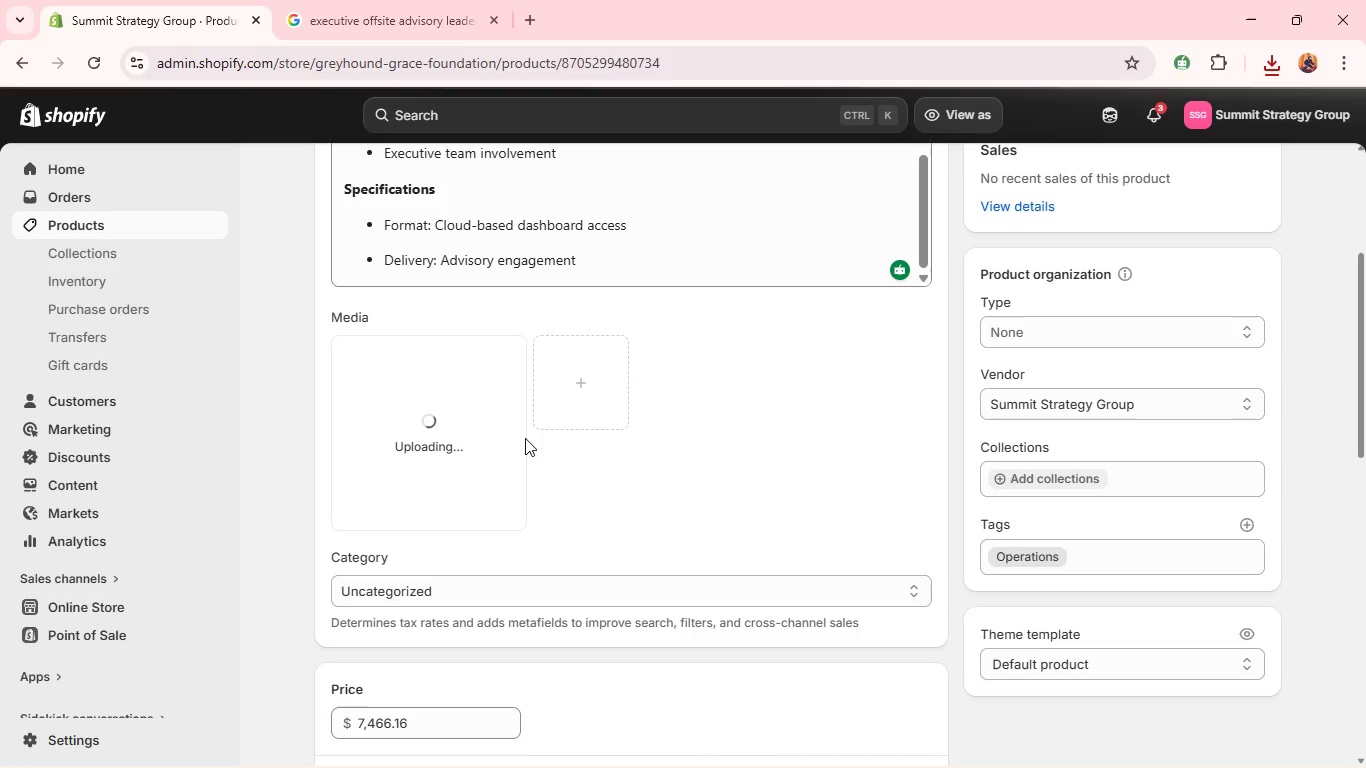 
left_click([433, 486])
 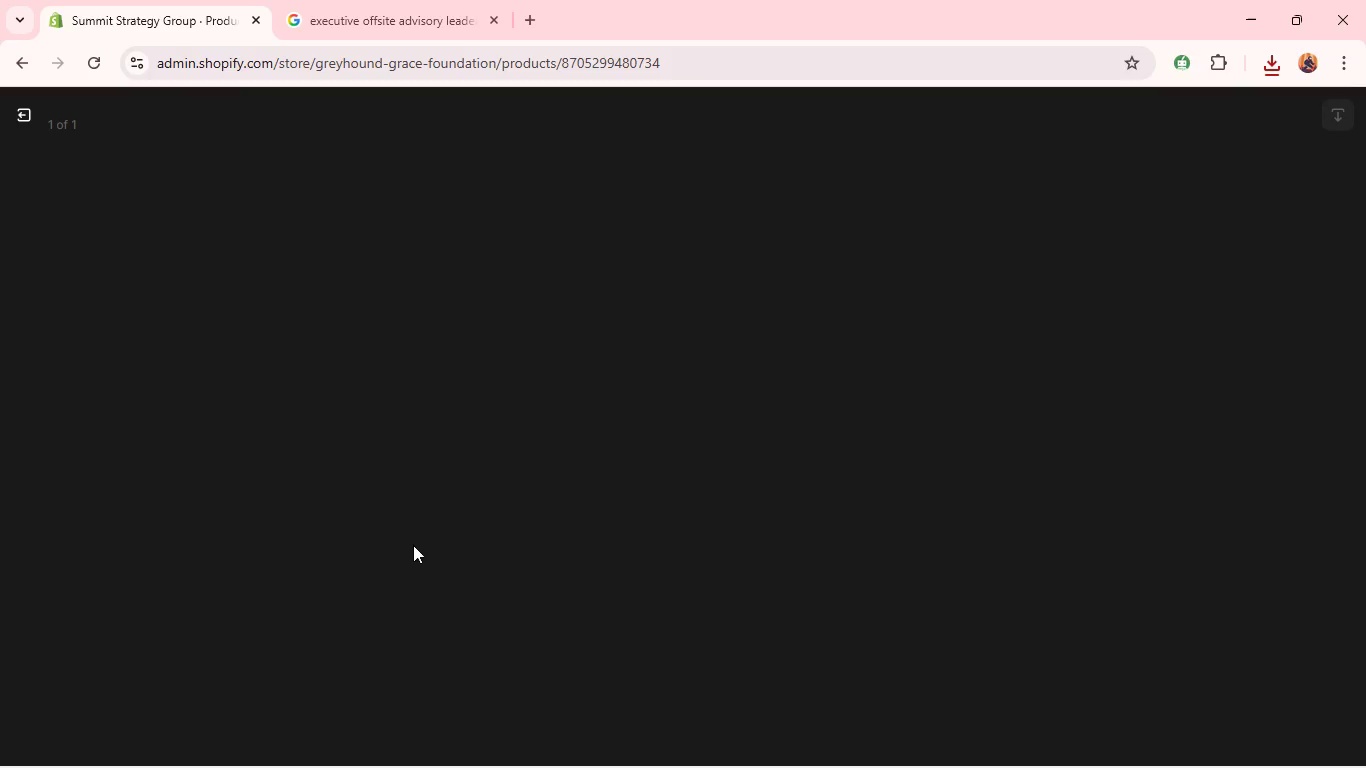 
mouse_move([379, 742])
 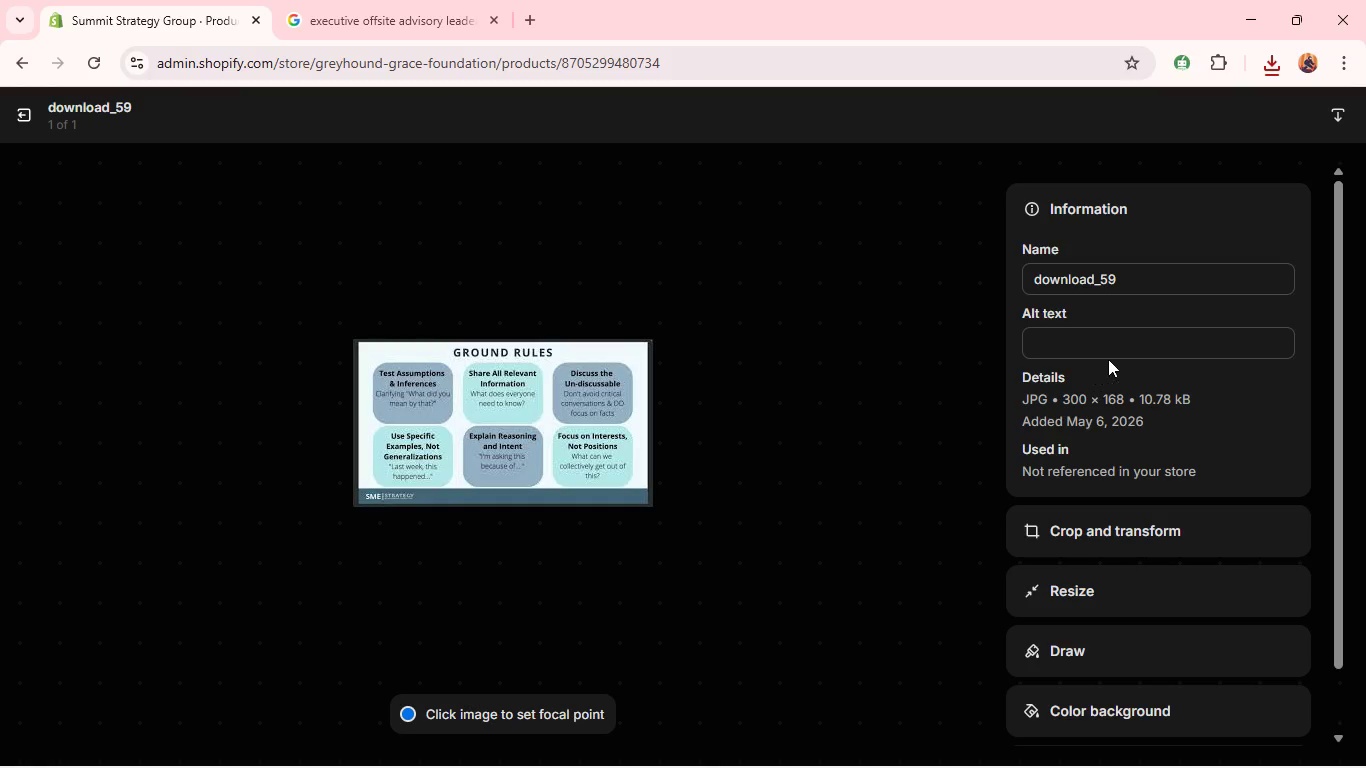 
left_click([1109, 345])
 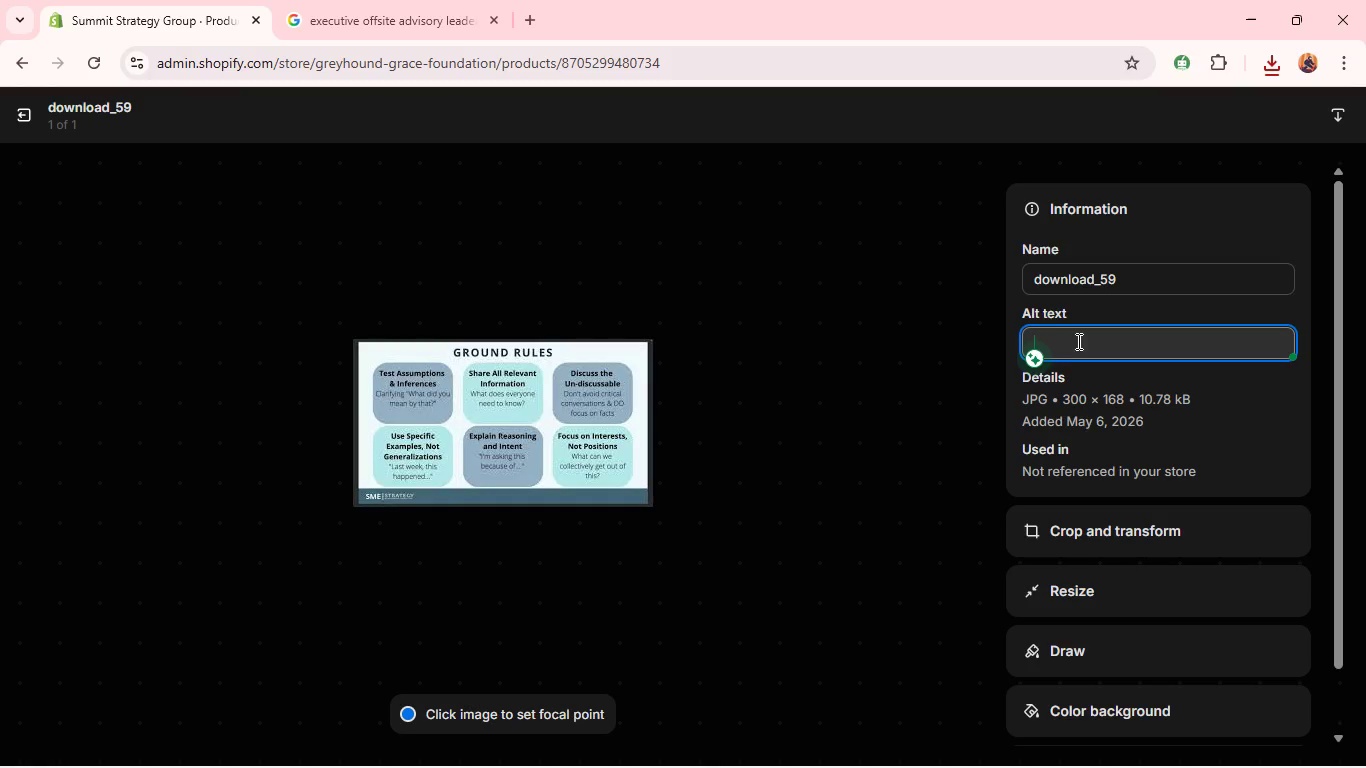 
key(Control+V)
 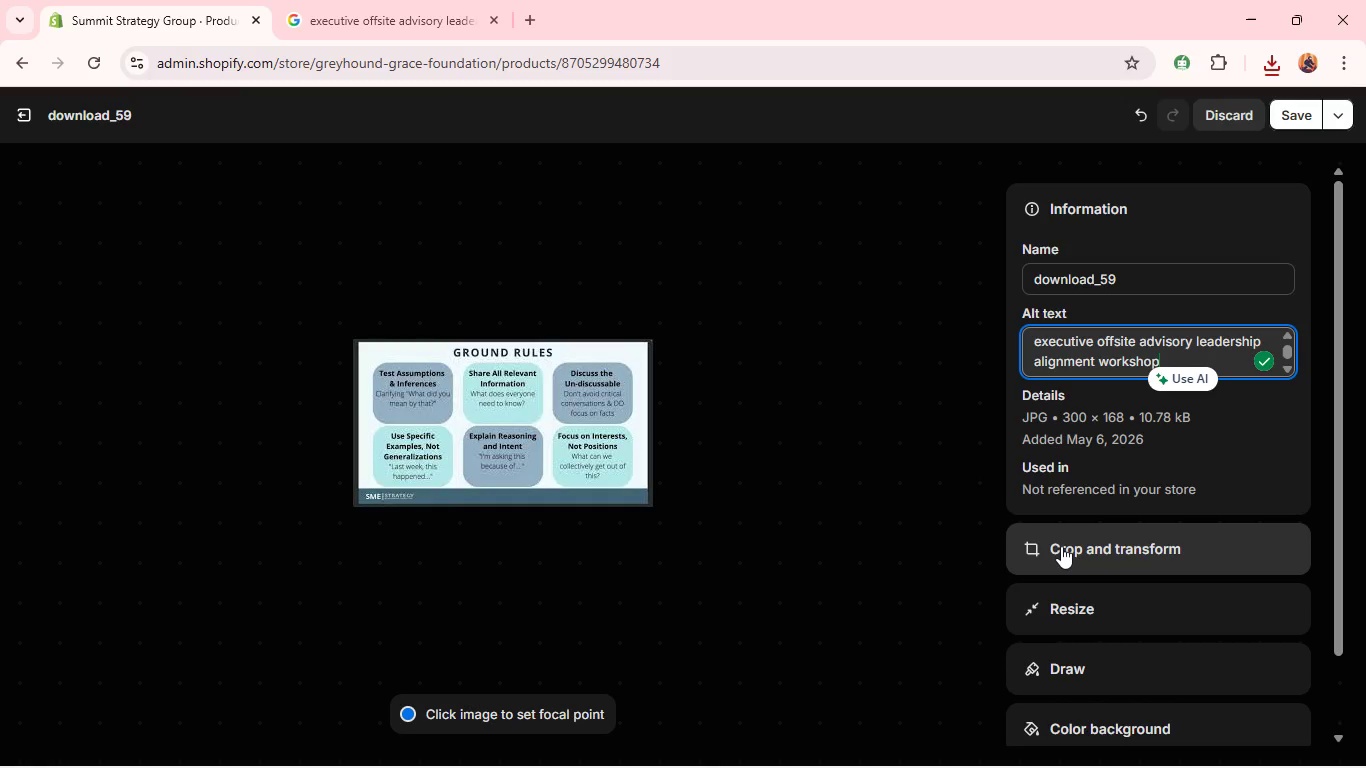 
left_click([1061, 546])
 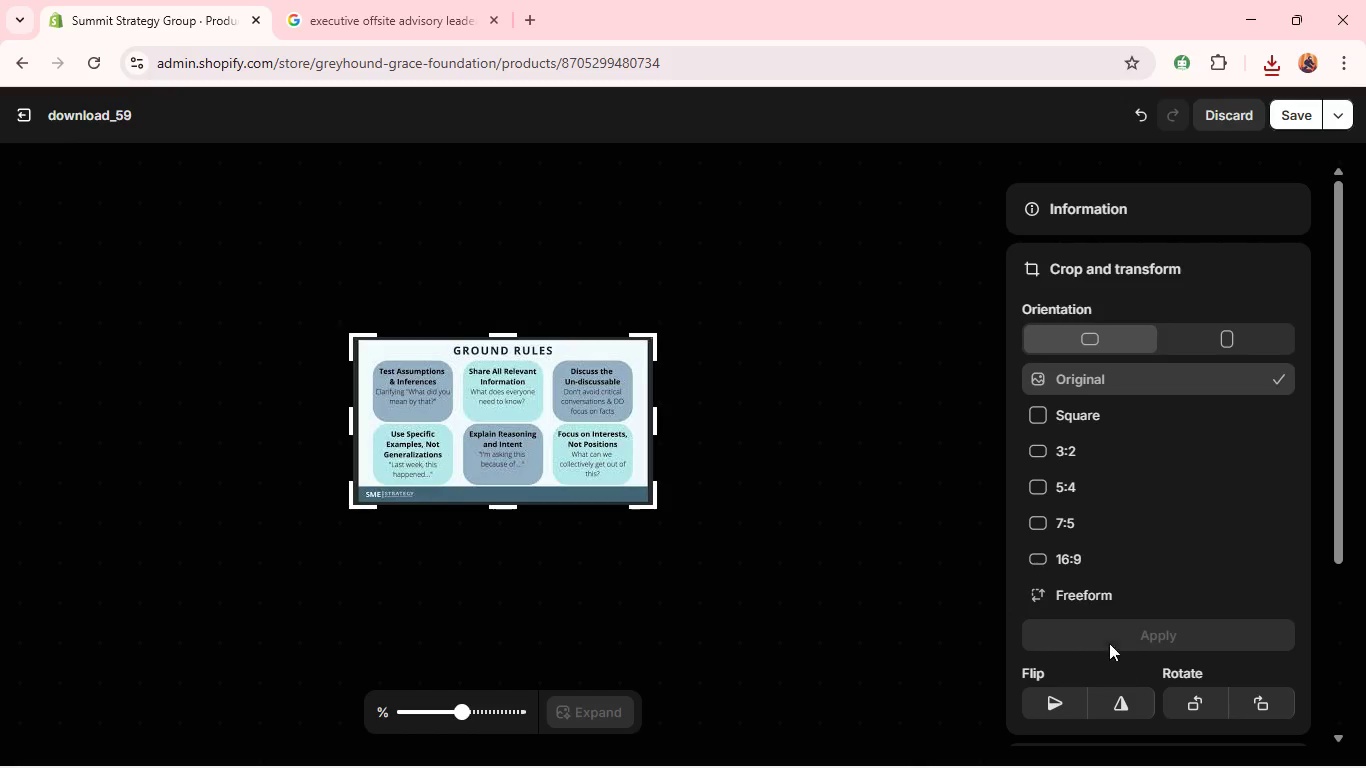 
left_click([1108, 550])
 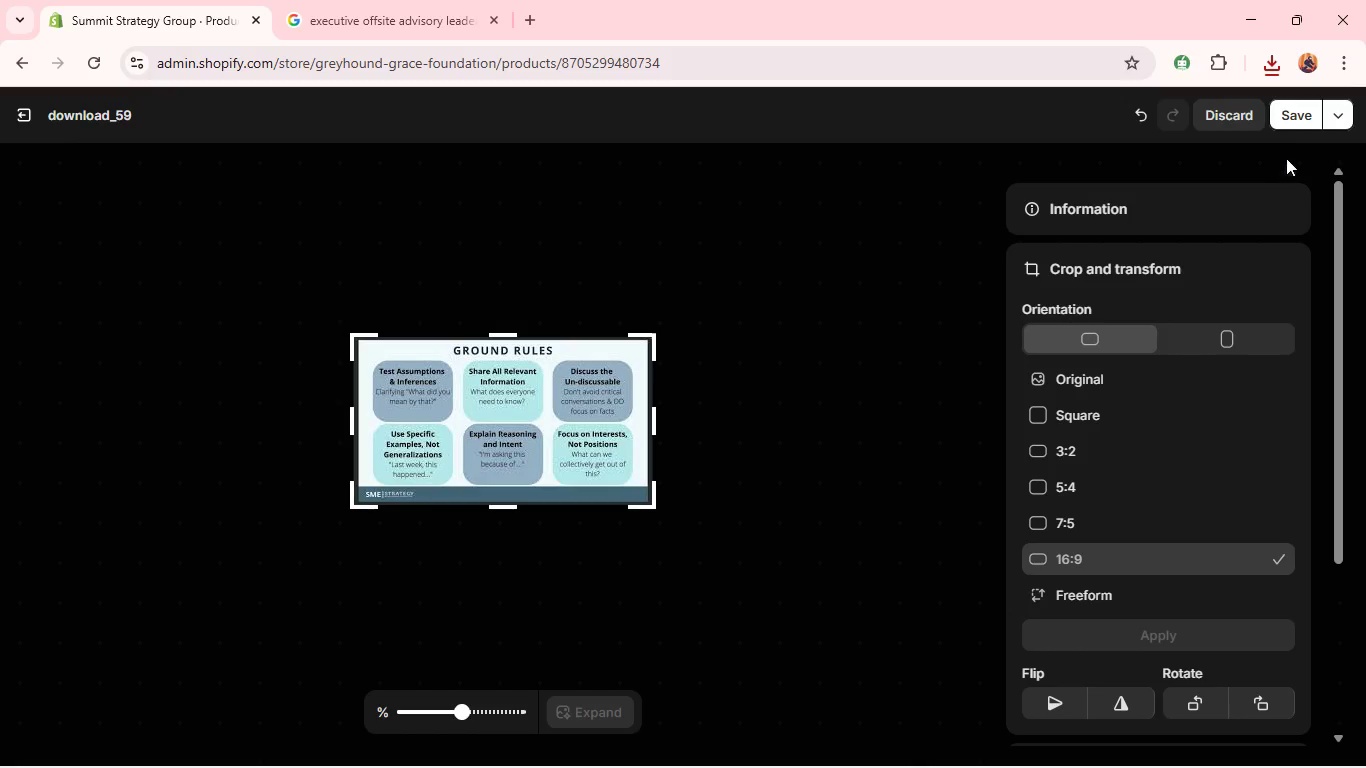 
left_click([1295, 107])
 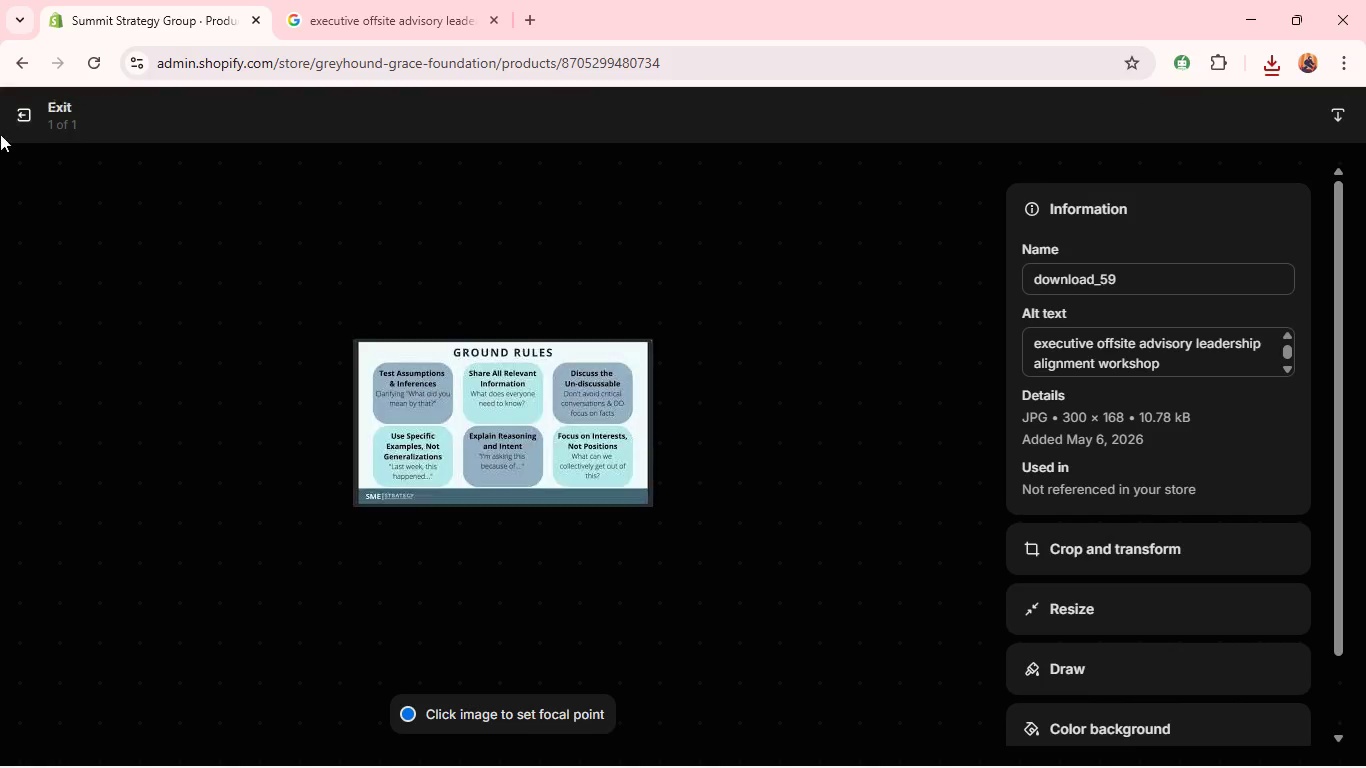 
left_click([31, 116])
 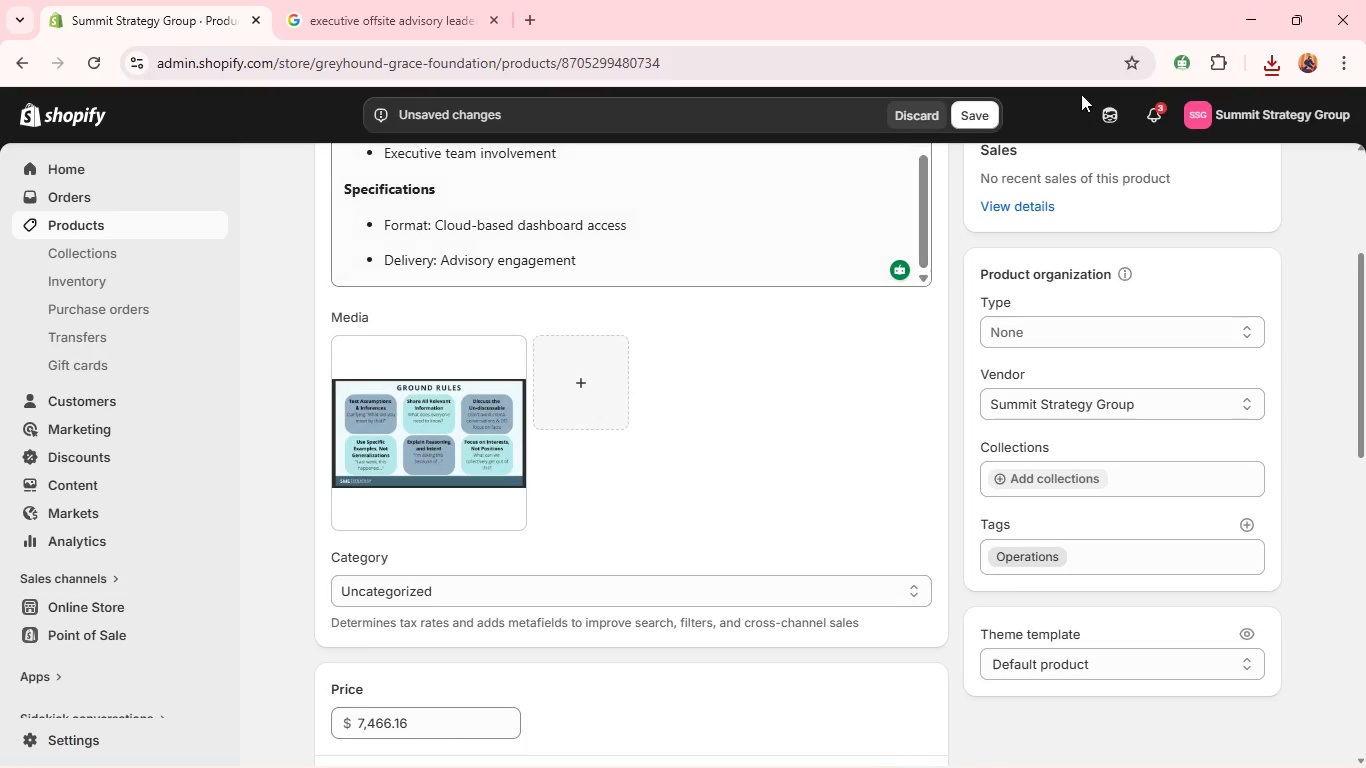 
left_click([975, 114])
 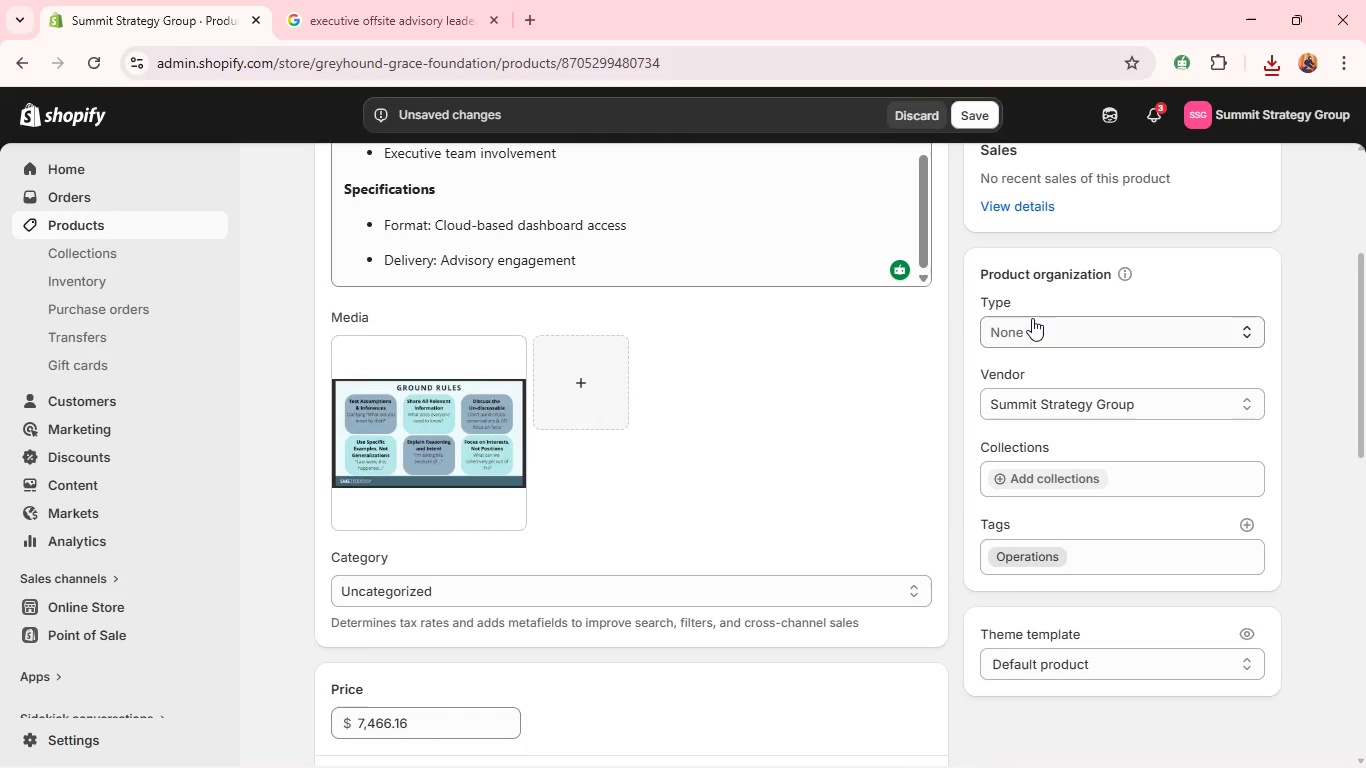 
mouse_move([1042, 350])
 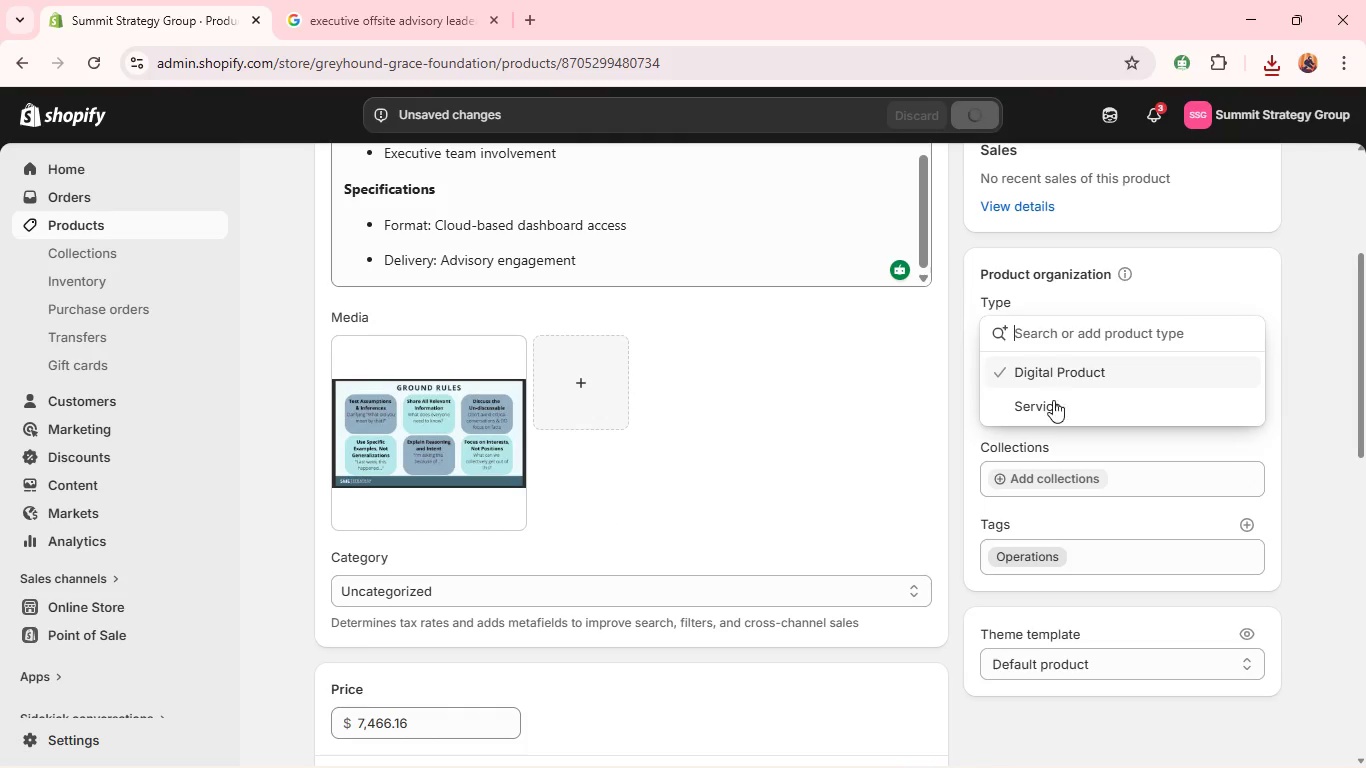 
left_click([1048, 417])
 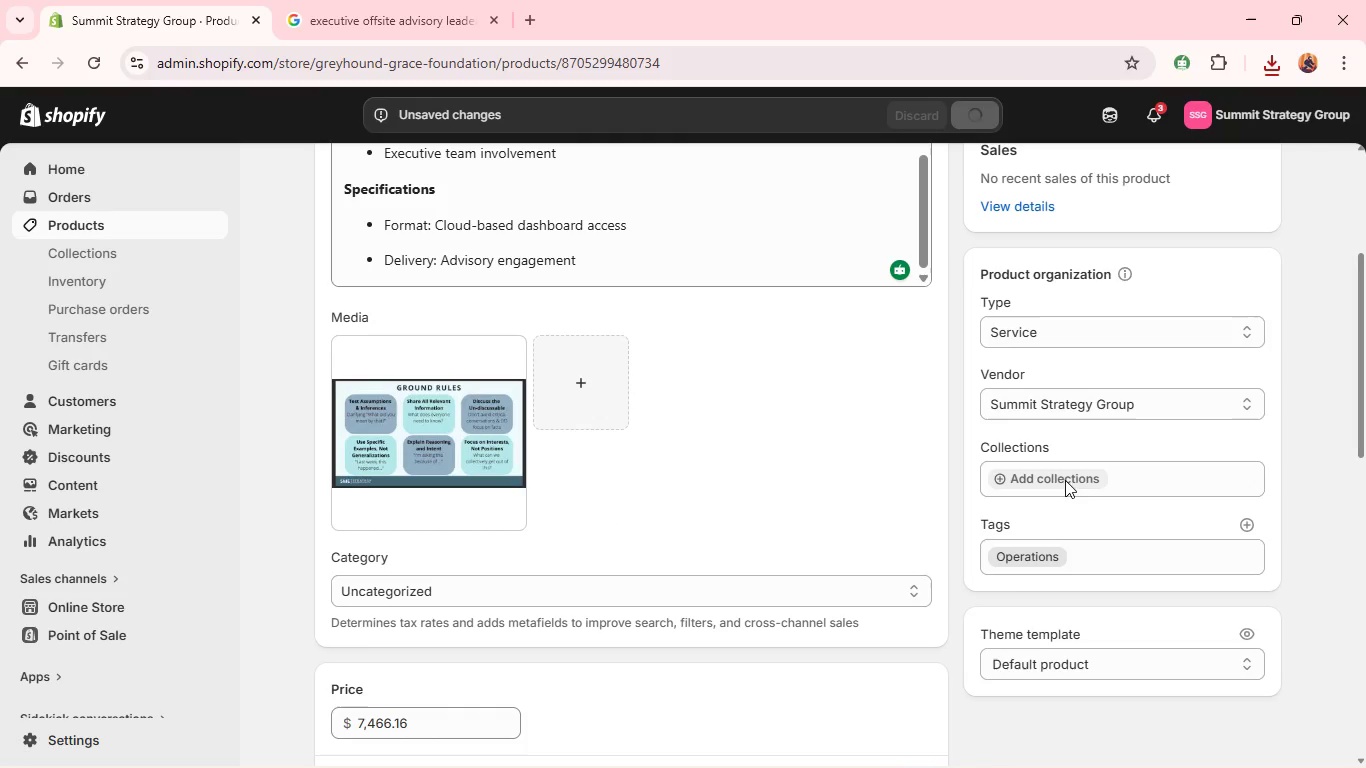 
left_click([1067, 478])
 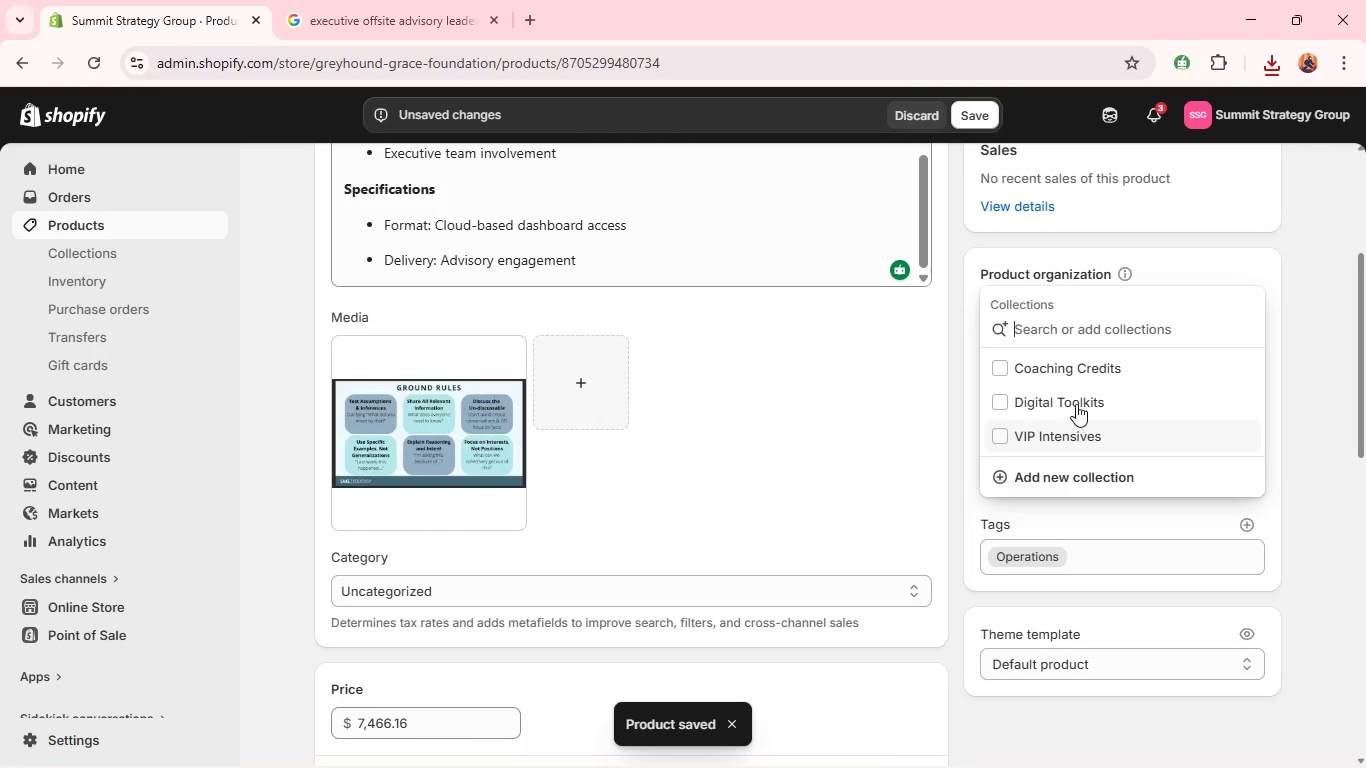 
left_click([1066, 428])
 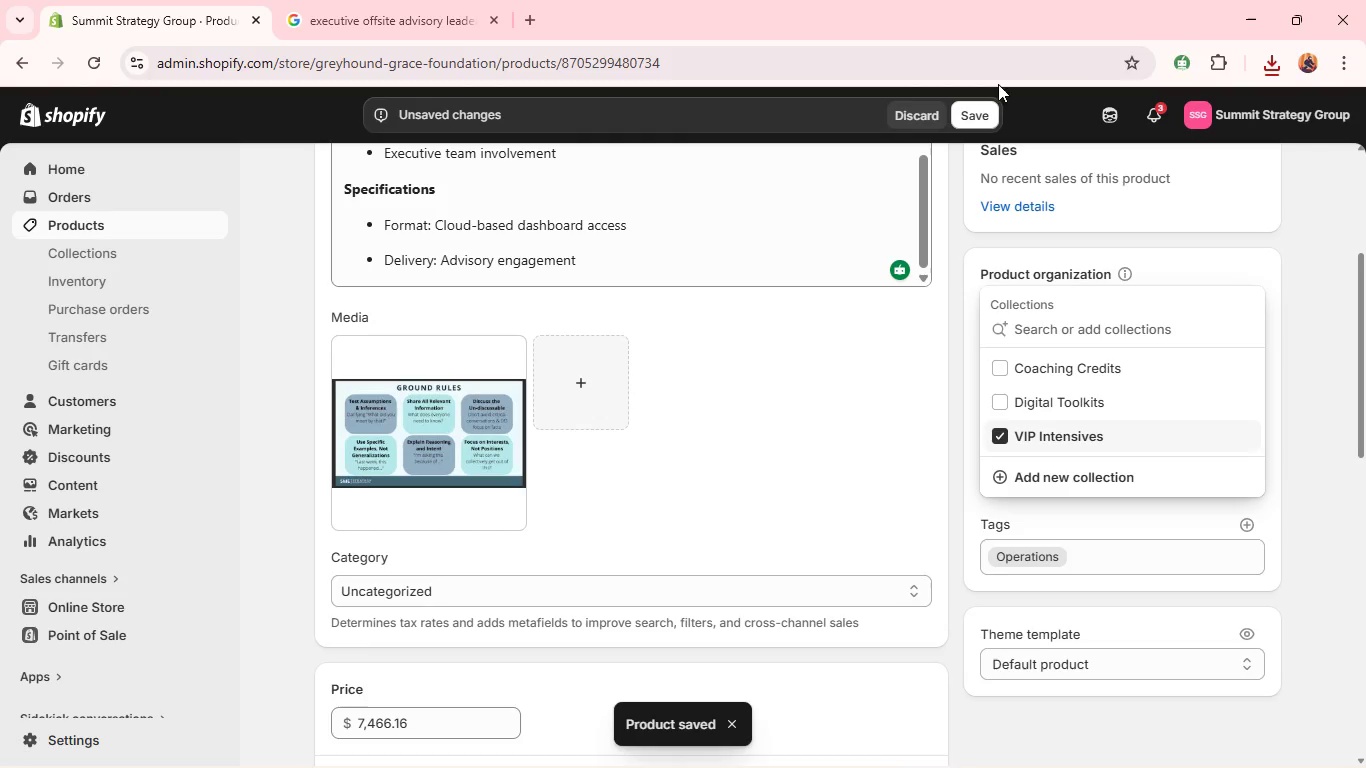 
left_click([969, 111])
 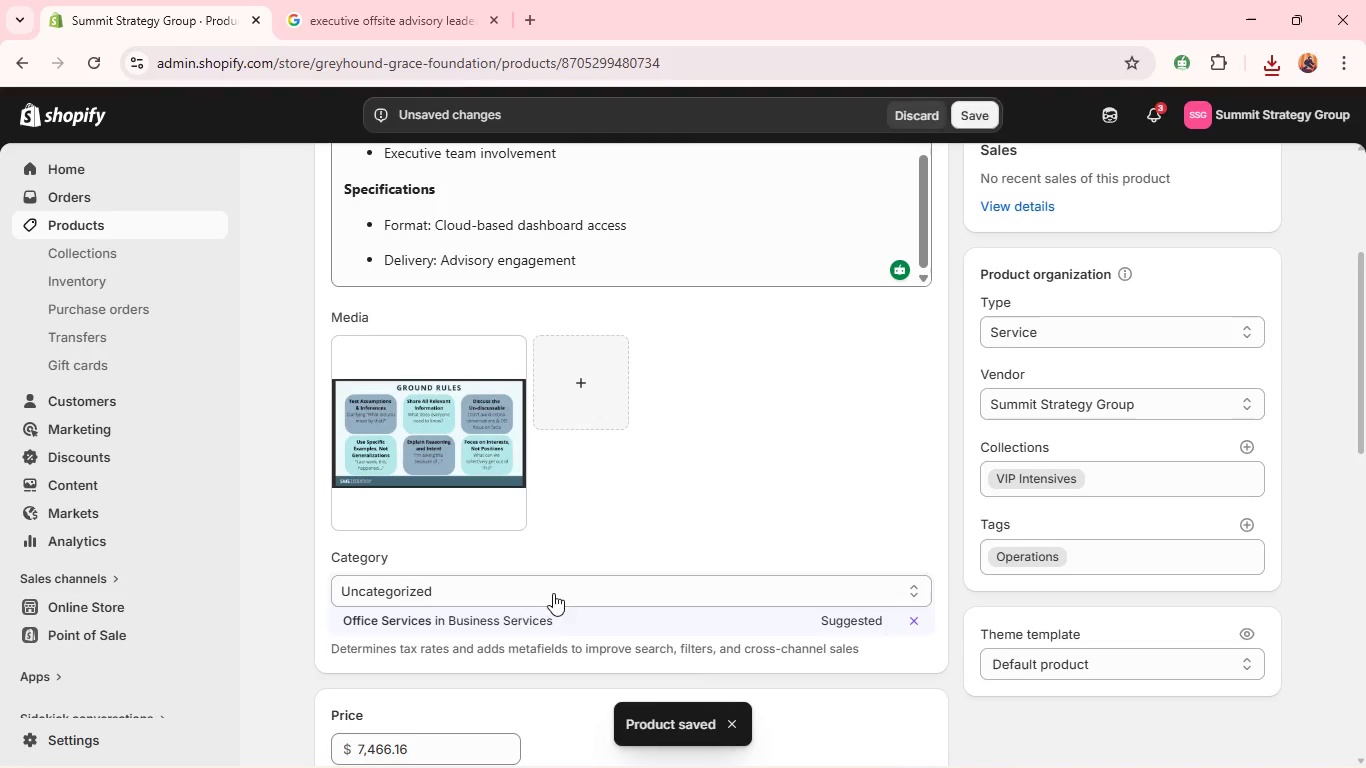 
left_click([518, 609])
 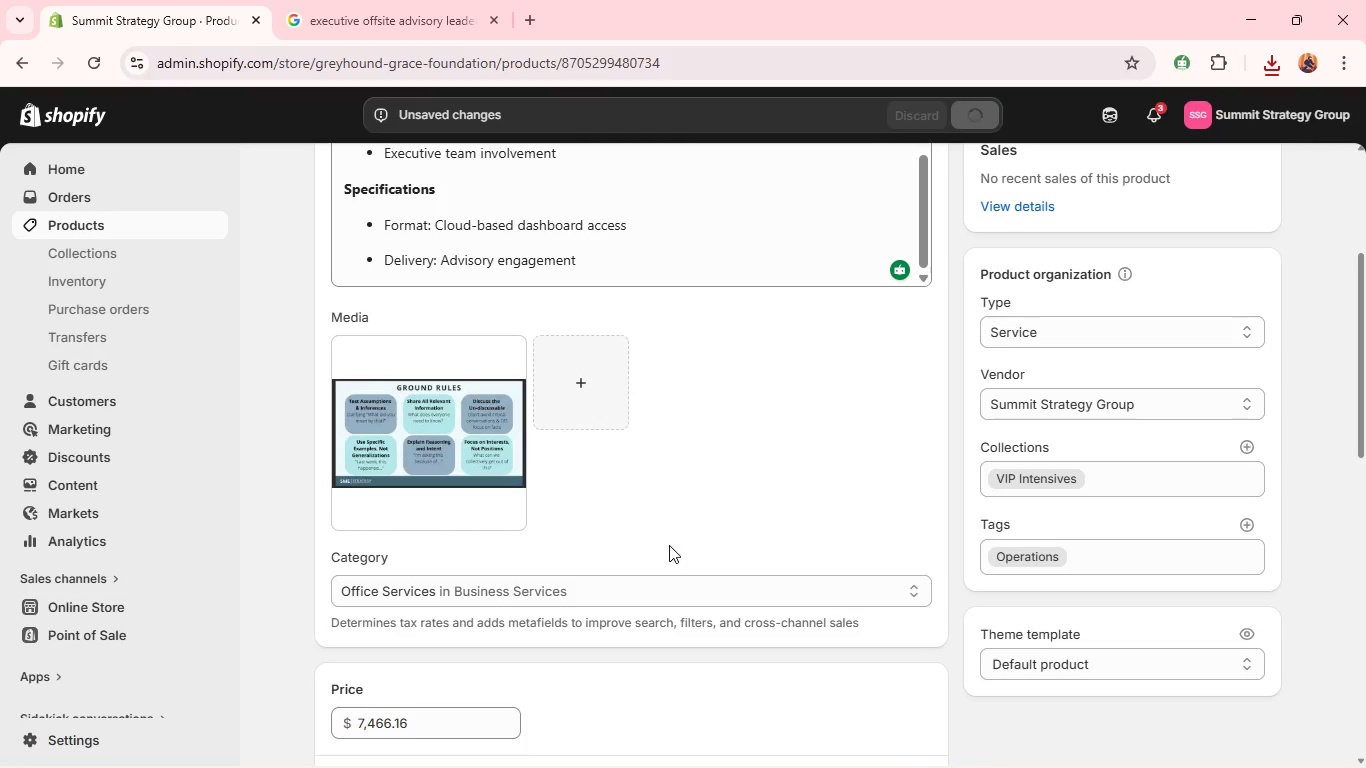 
scroll: coordinate [651, 520], scroll_direction: down, amount: 5.0
 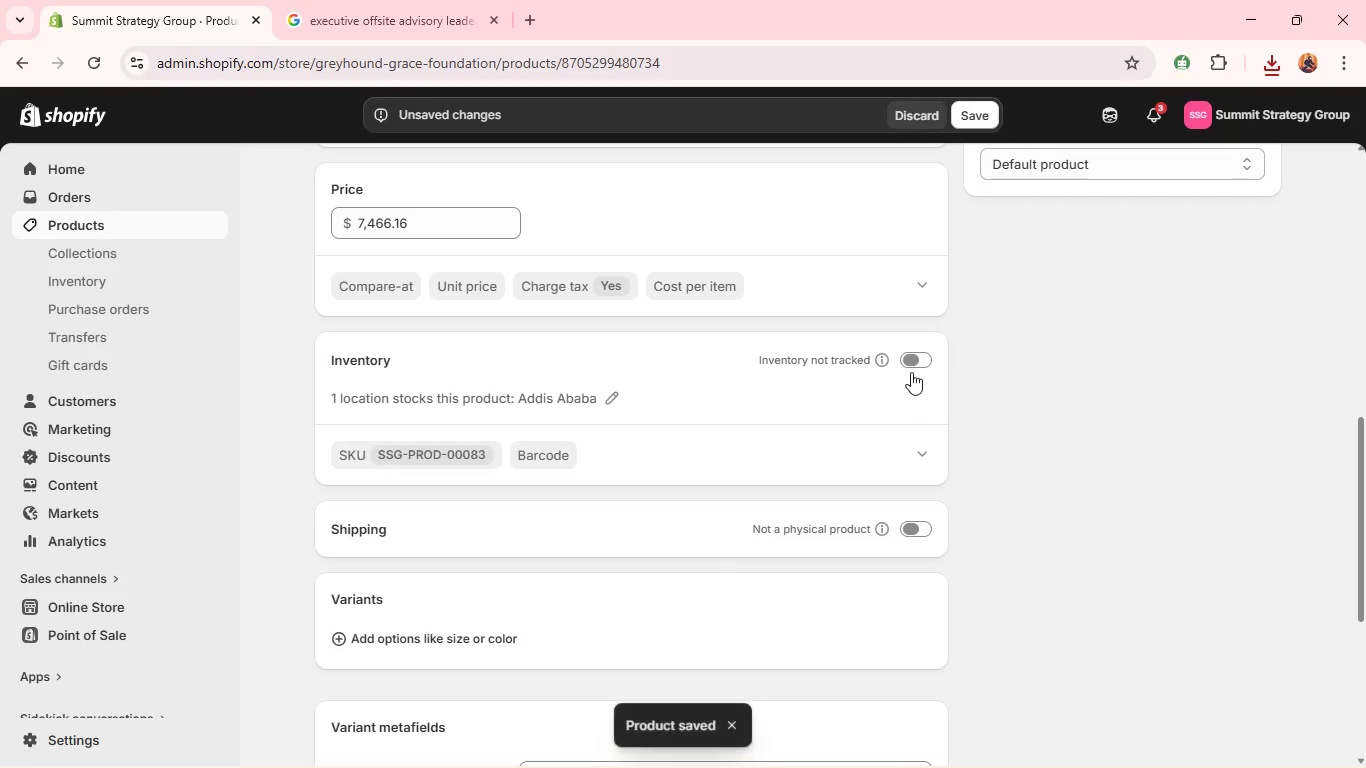 
left_click([912, 366])
 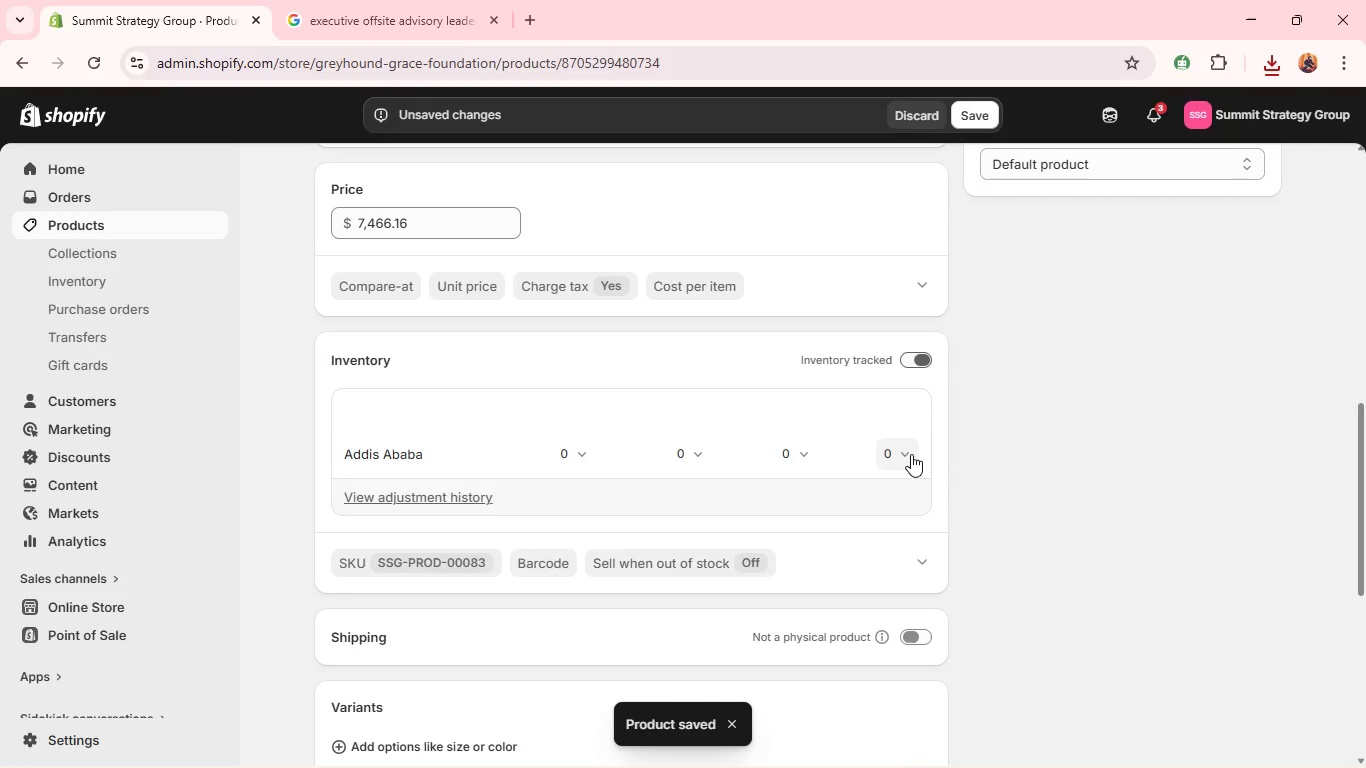 
left_click([911, 454])
 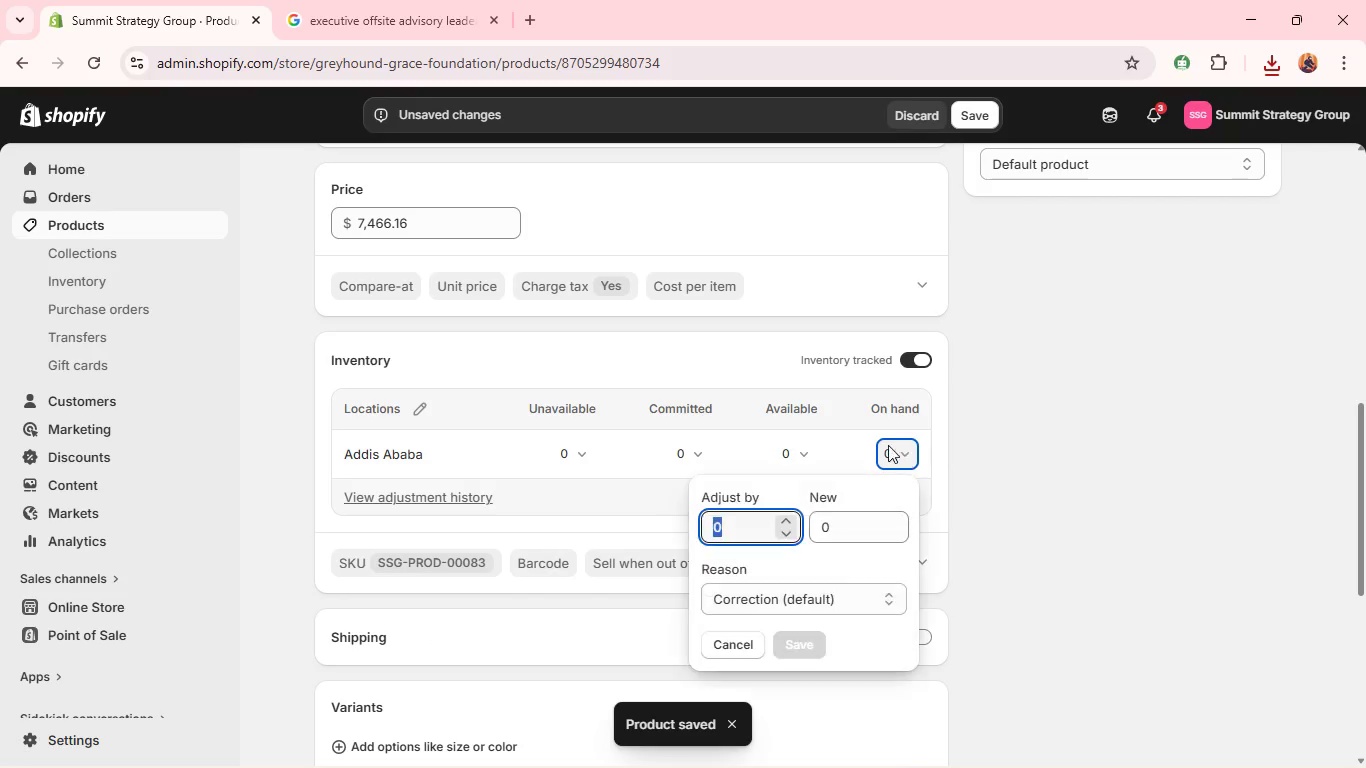 
type(999)
 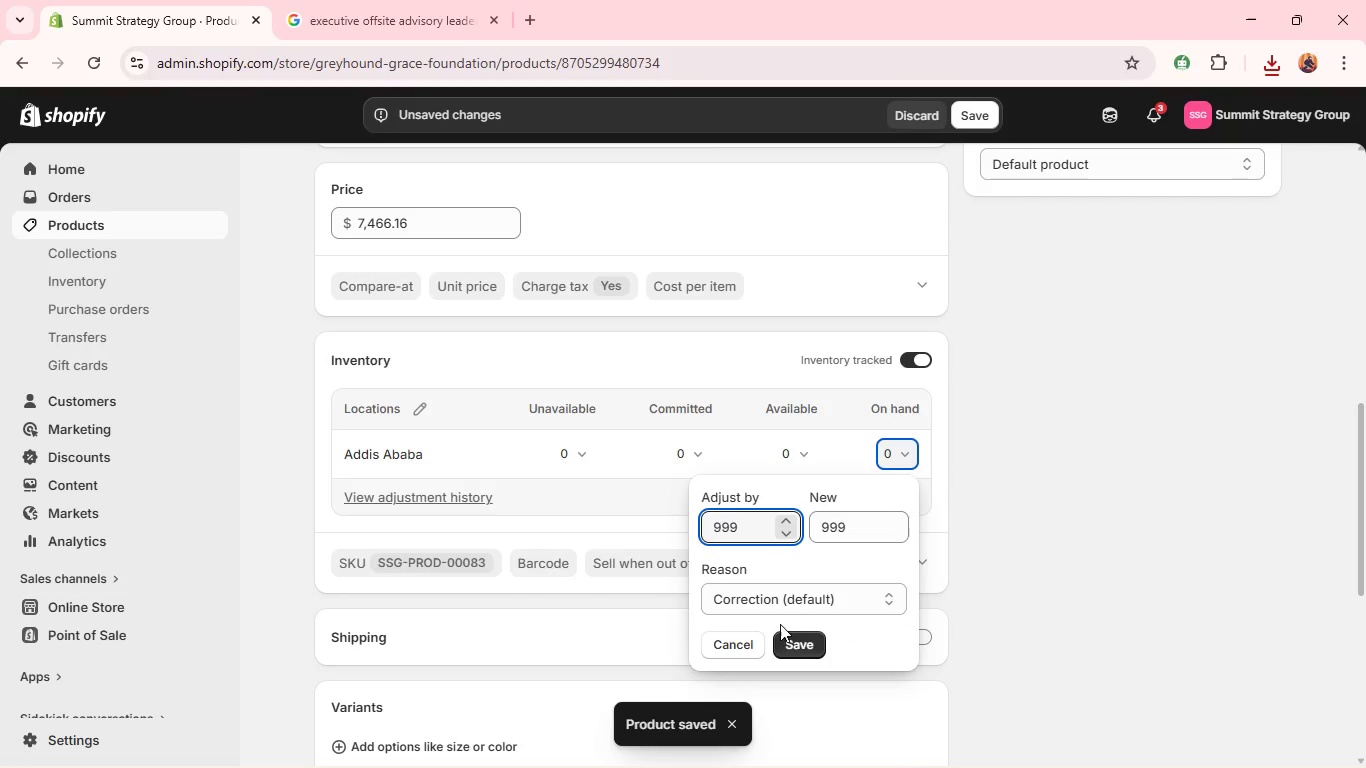 
left_click([791, 637])
 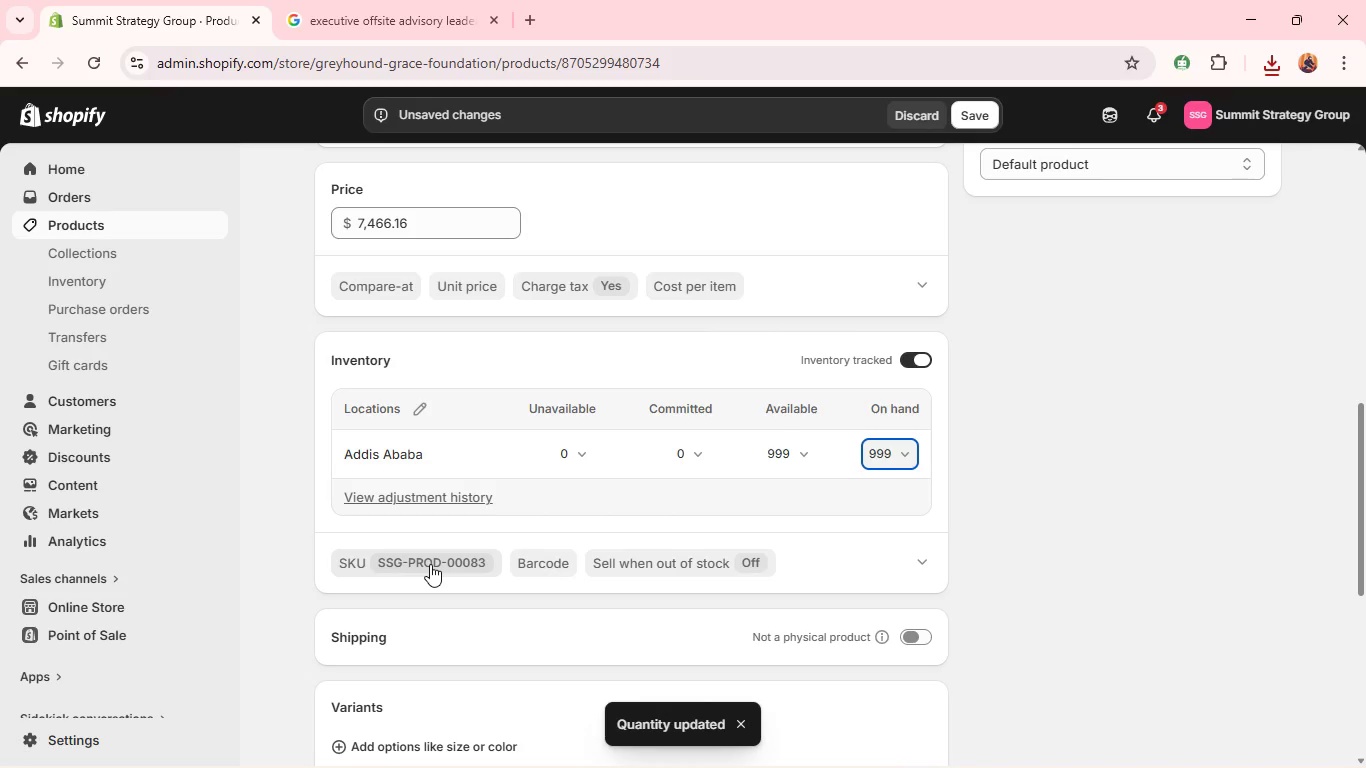 
scroll: coordinate [470, 560], scroll_direction: down, amount: 6.0
 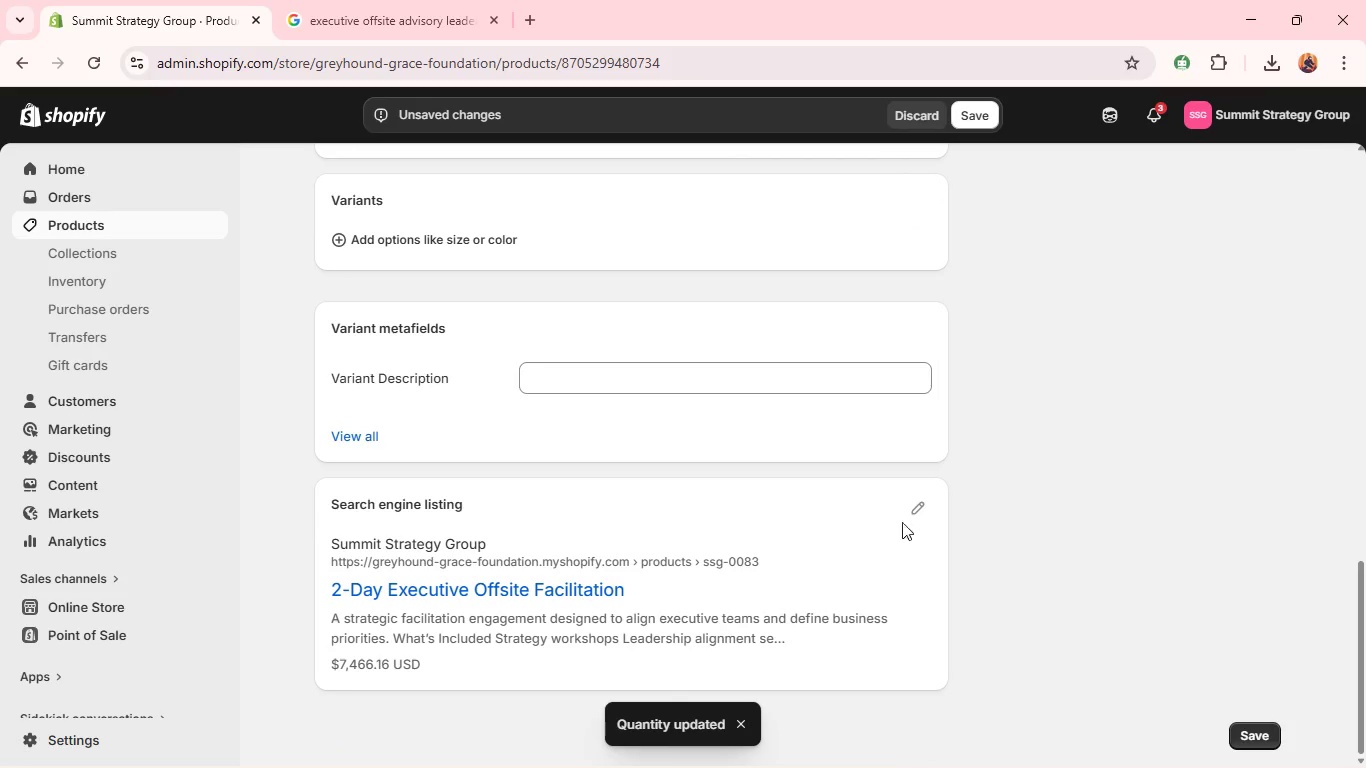 
left_click([924, 496])
 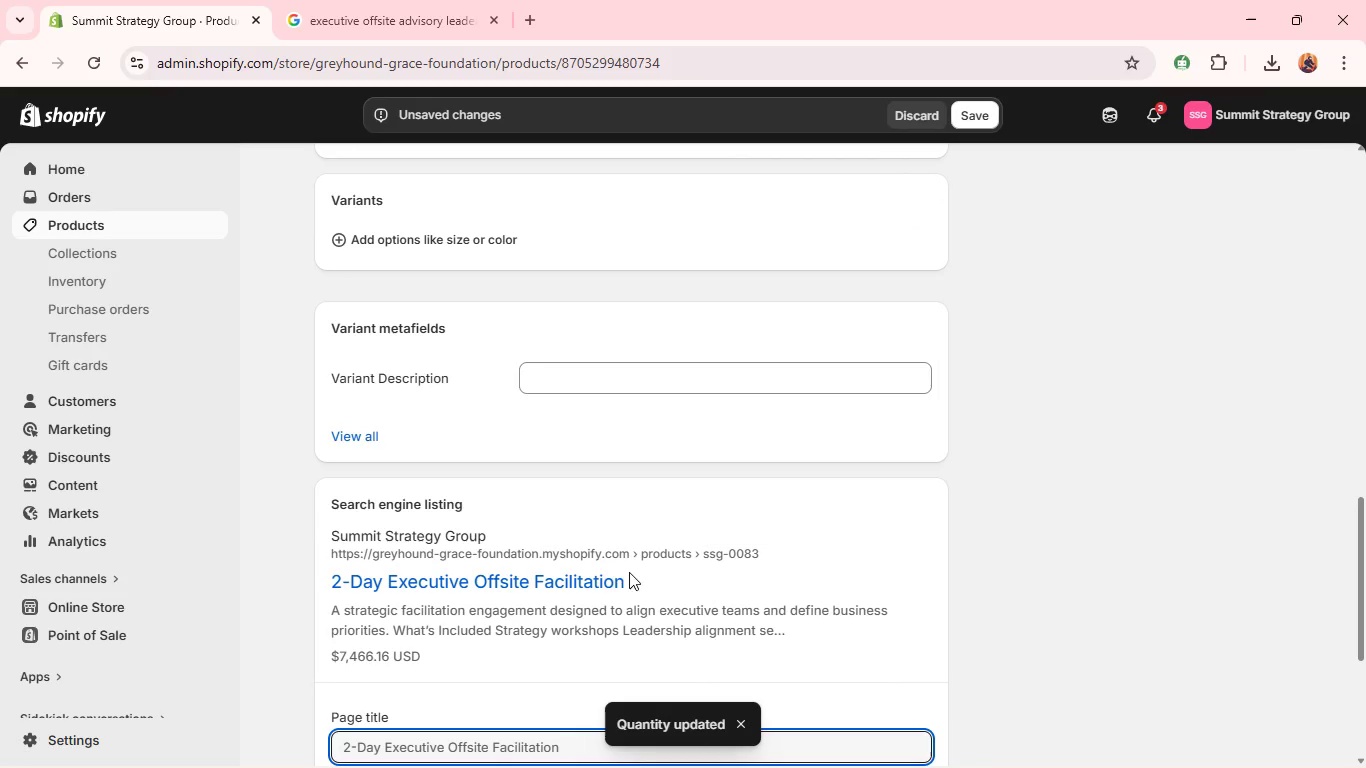 
scroll: coordinate [597, 562], scroll_direction: down, amount: 2.0
 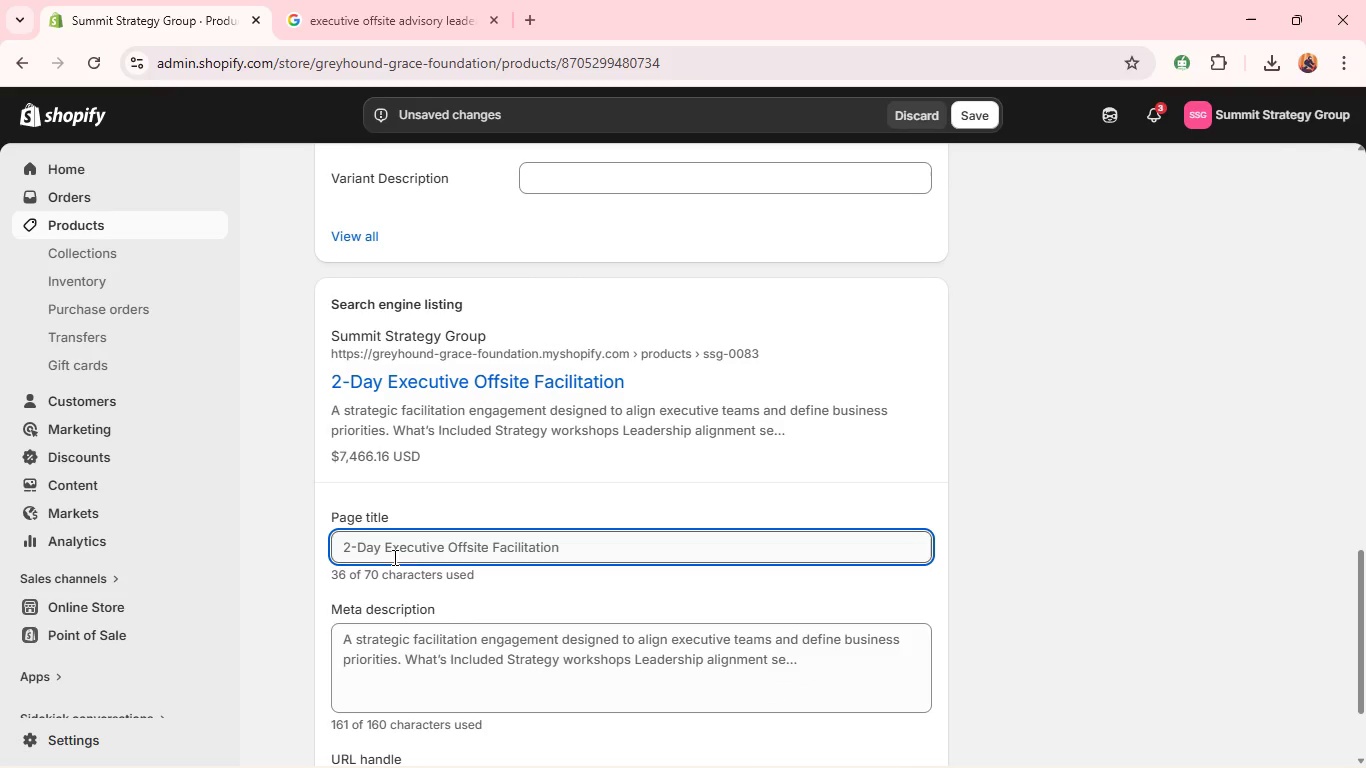 
left_click([383, 542])
 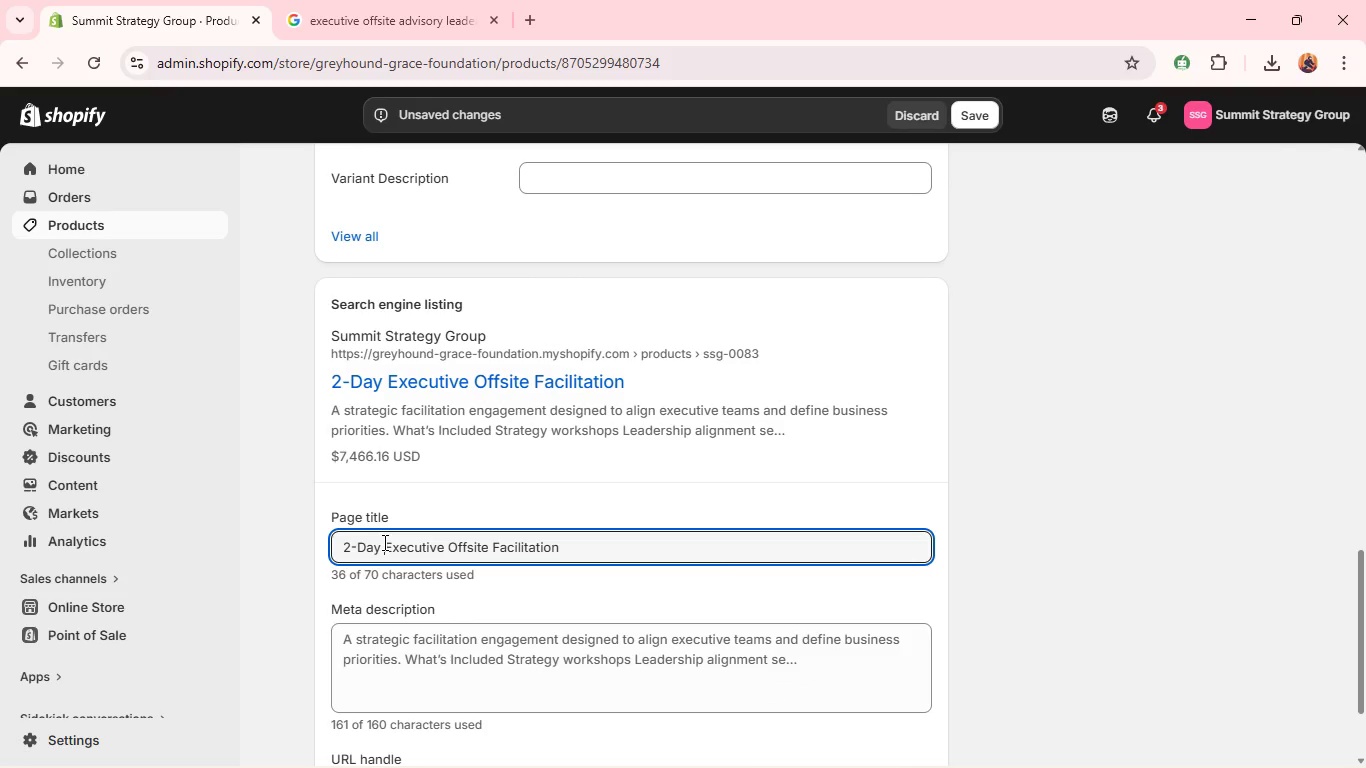 
hold_key(key=Backspace, duration=1.52)
 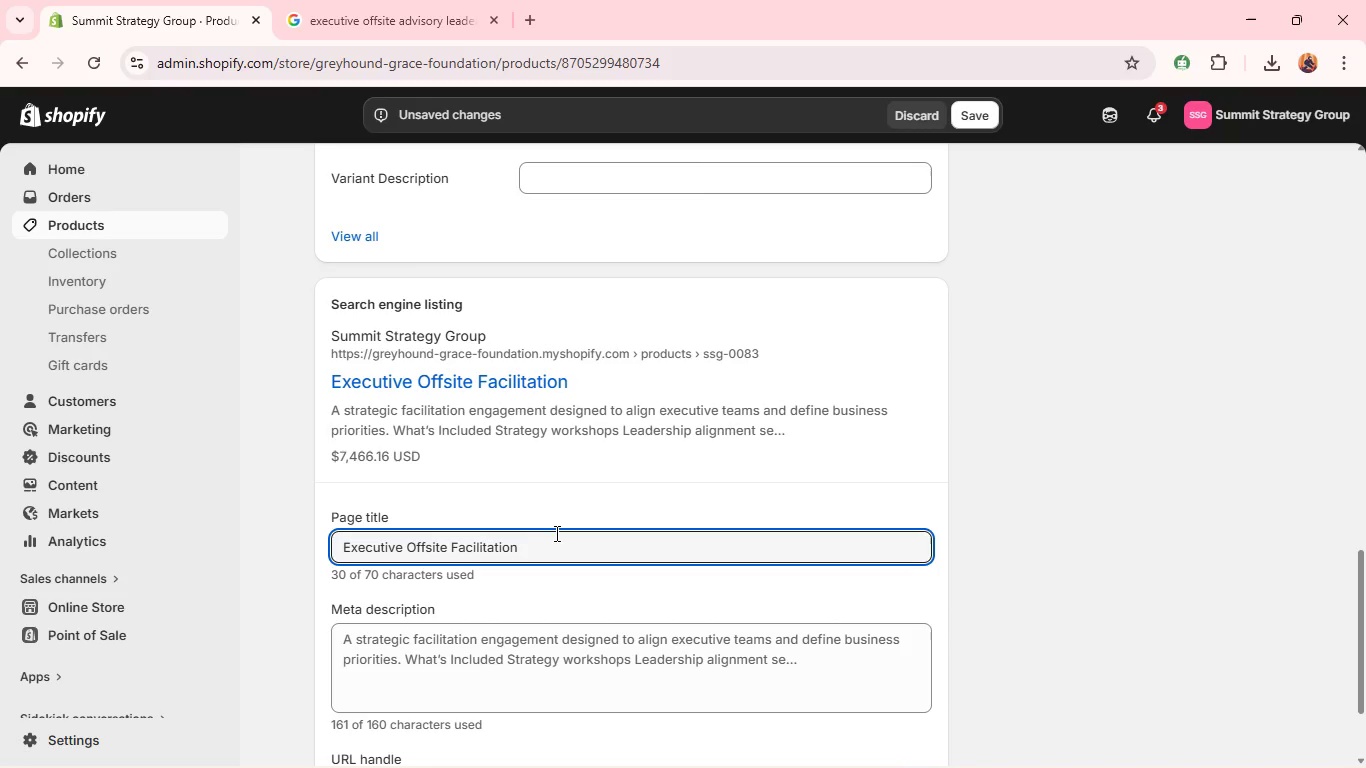 
left_click([557, 533])
 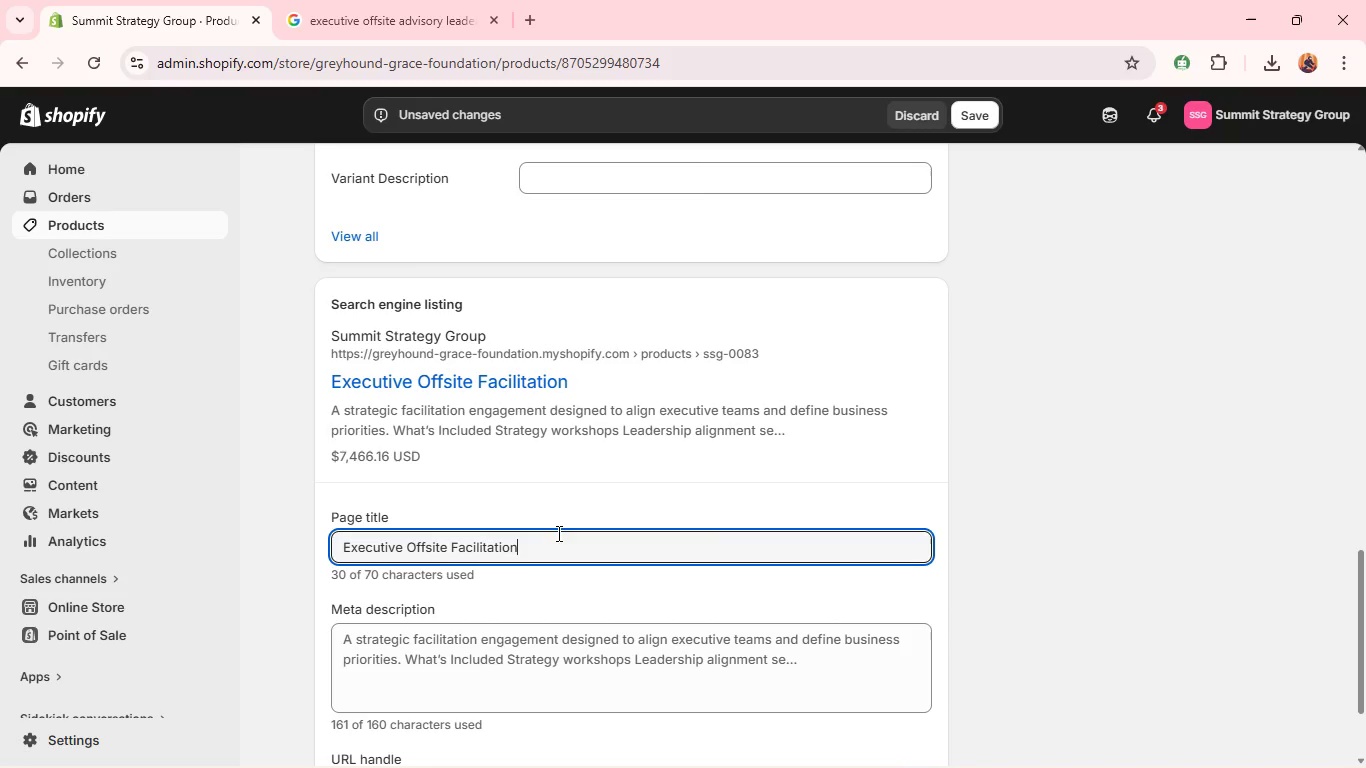 
type( Advisory for Teams )
 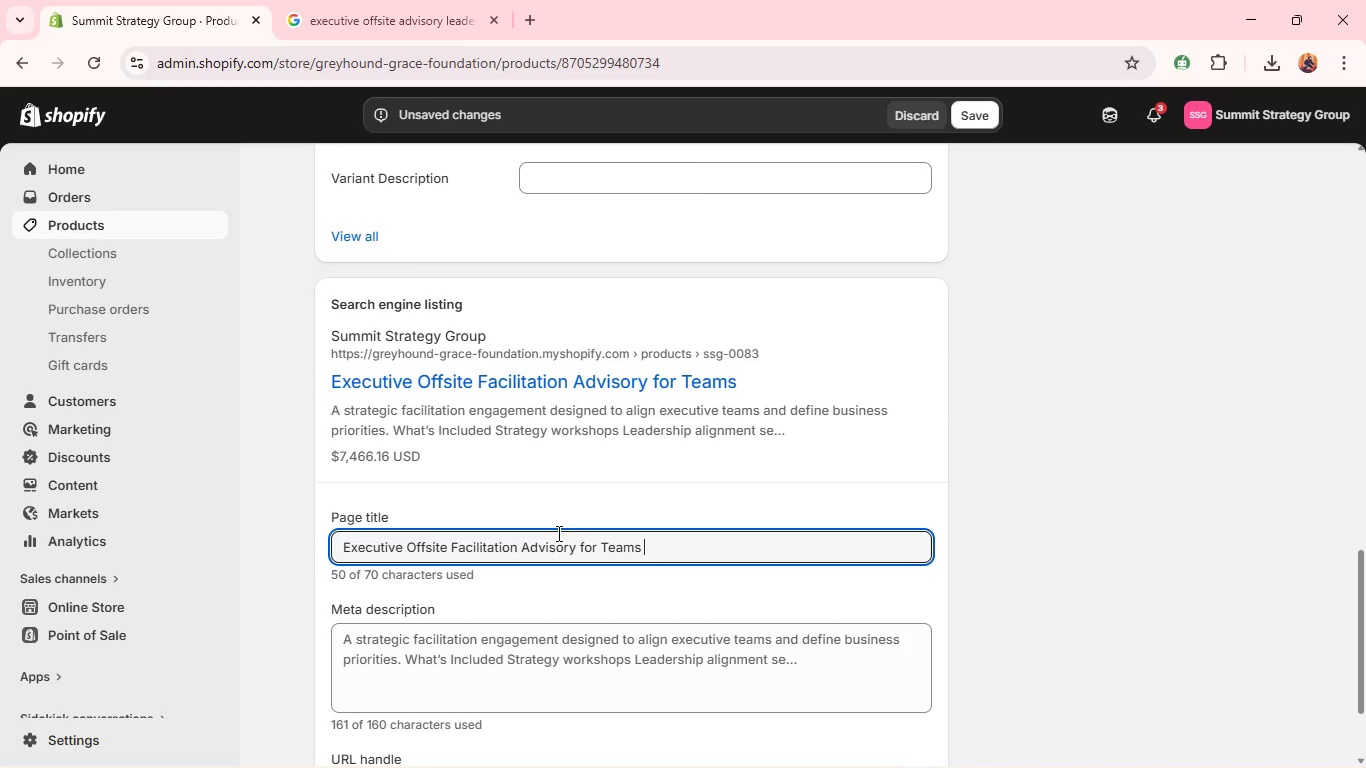 
double_click([523, 637])
 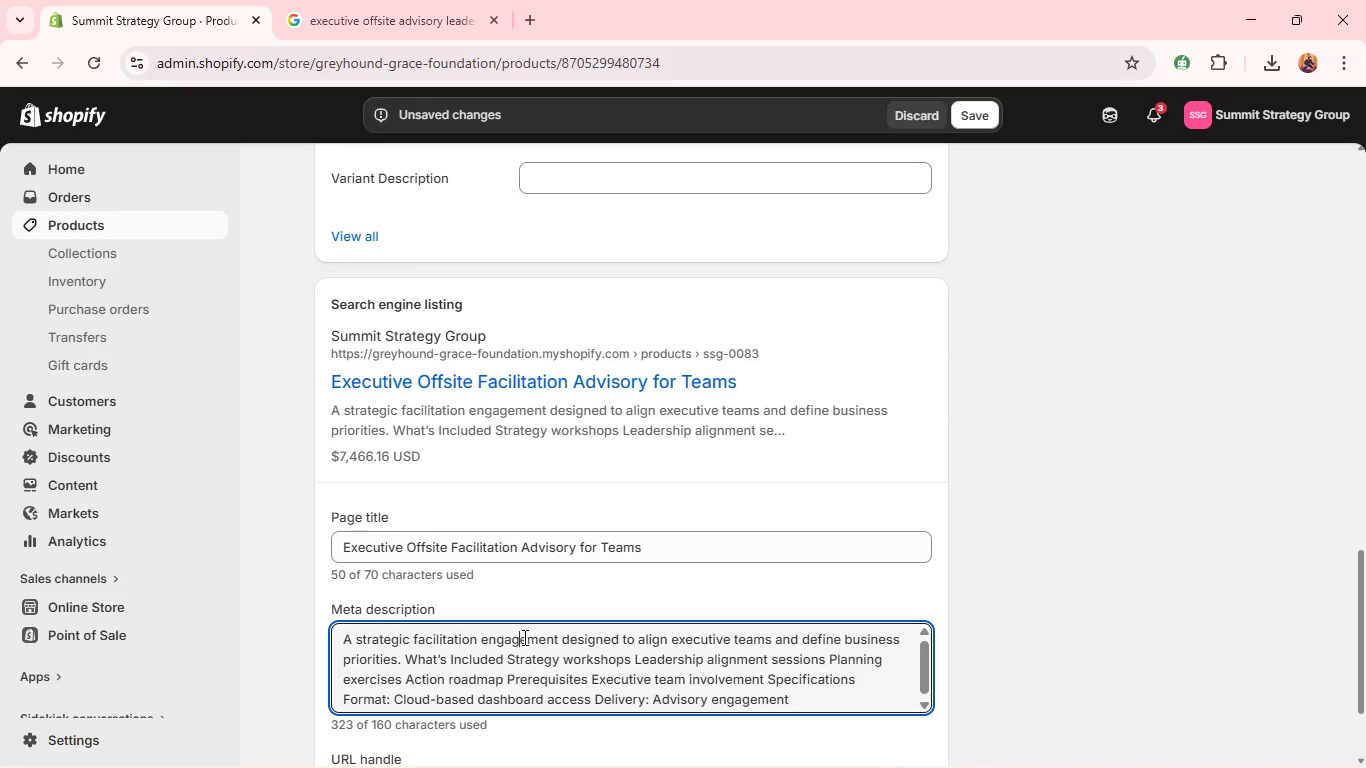 
triple_click([523, 637])
 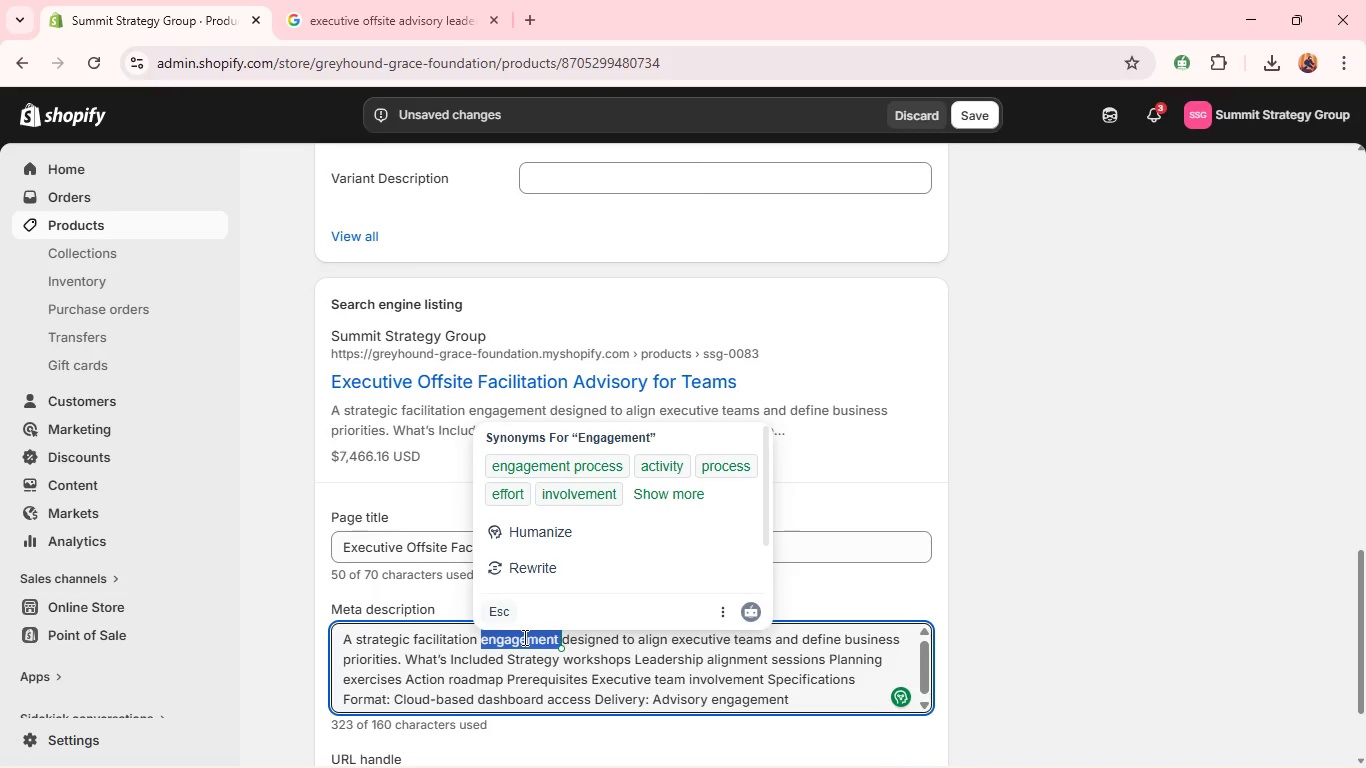 
key(Control+A)
 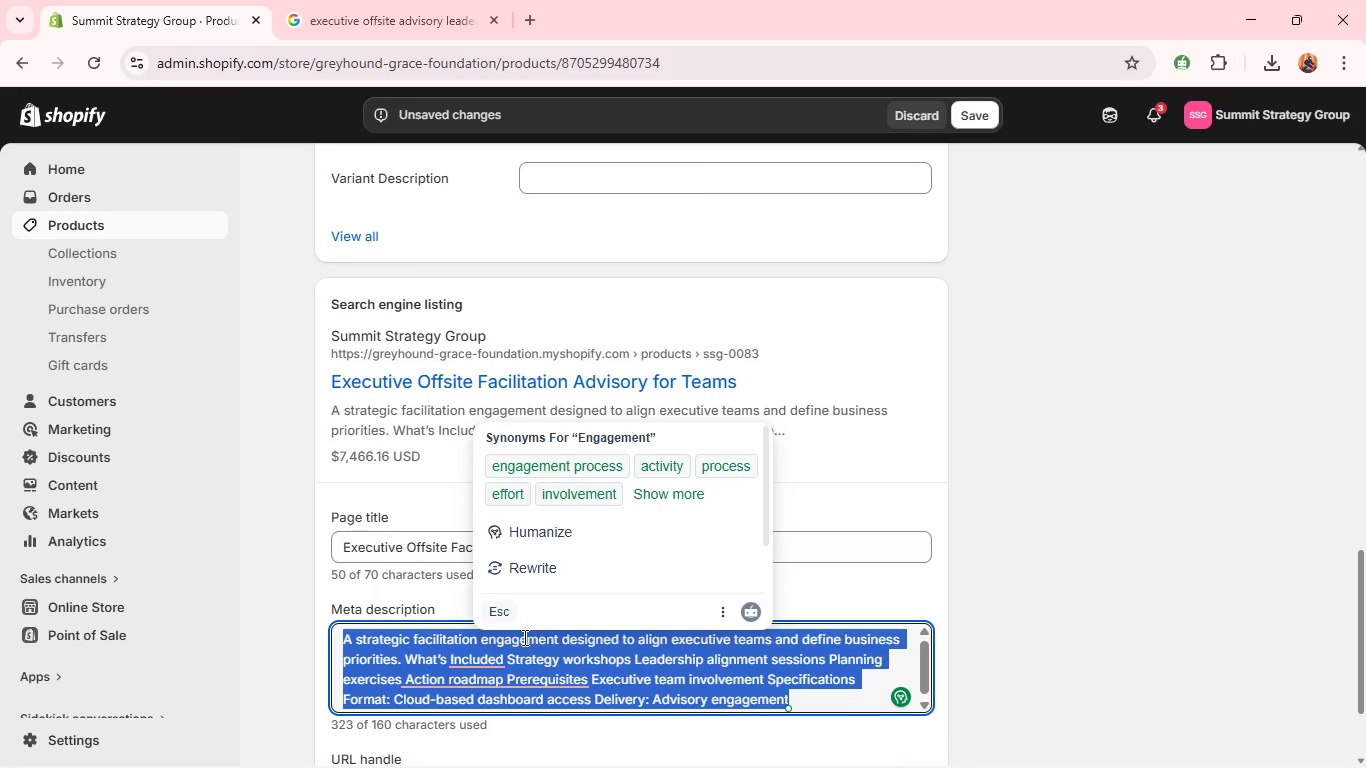 
key(Backspace)
 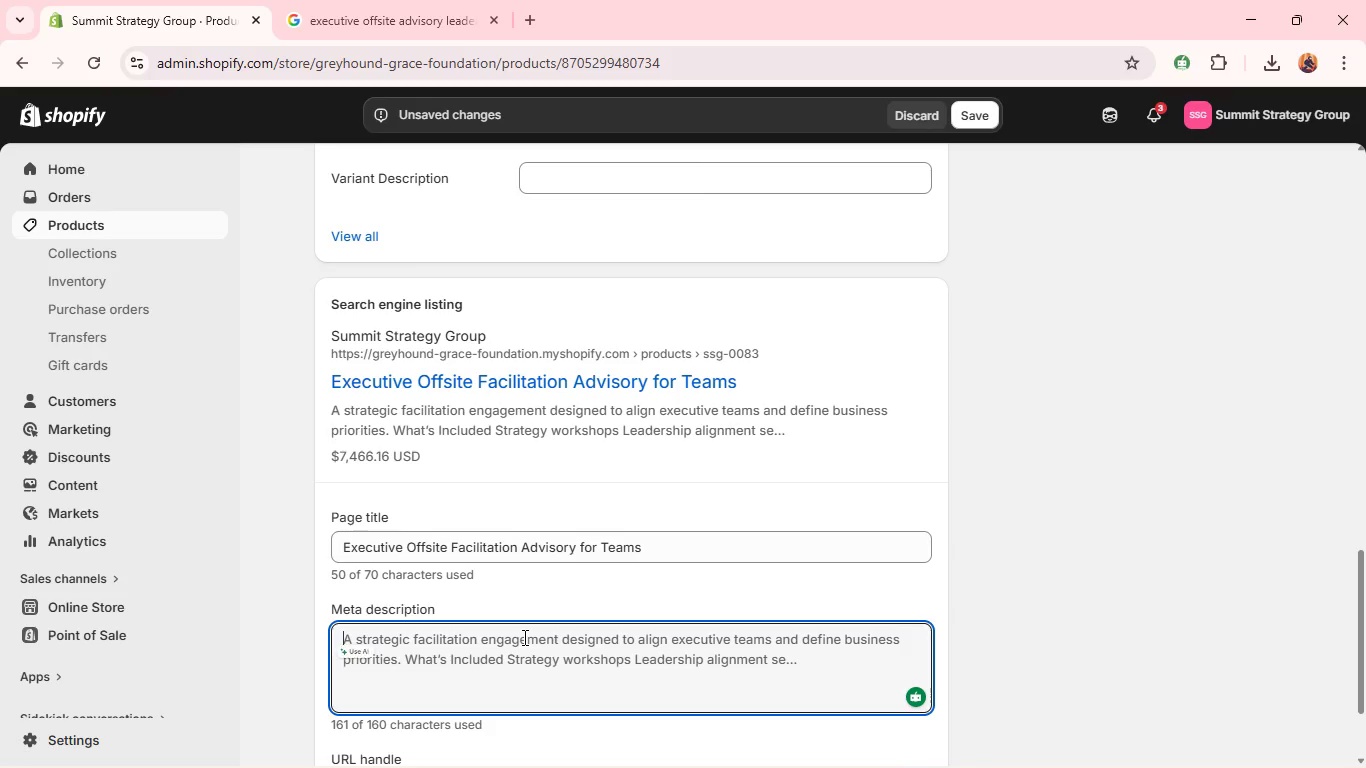 
type(Align leadership and strategy woth expert offsite faciliation services/)
key(Backspace)
type(. )
 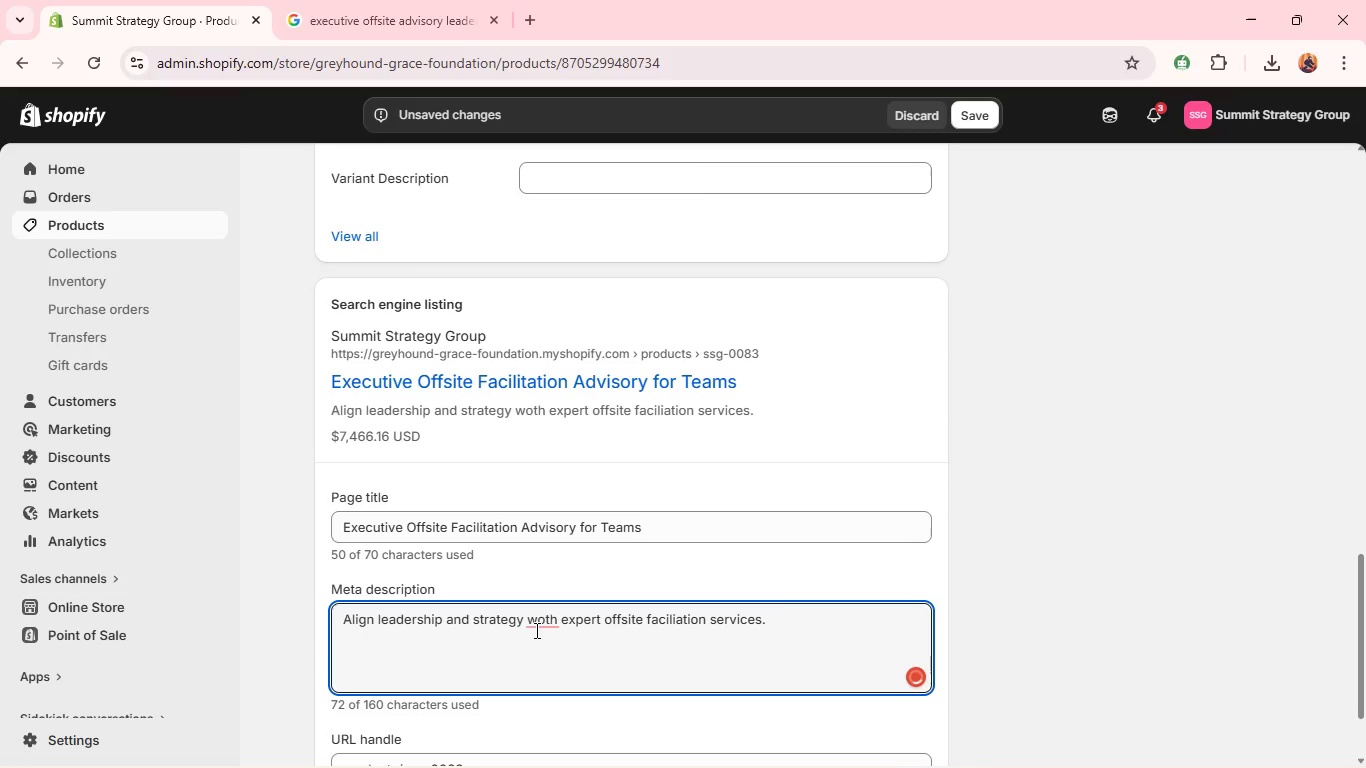 
left_click([545, 612])
 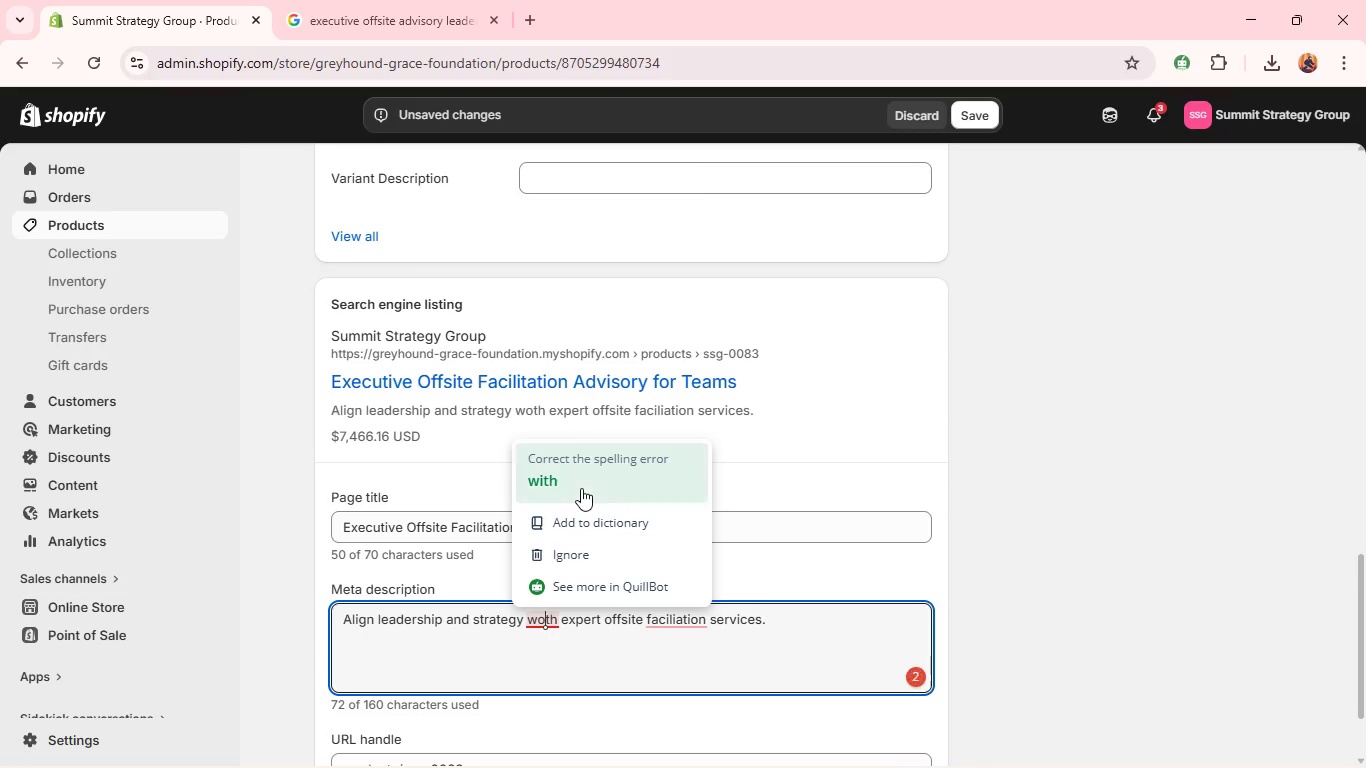 
left_click([581, 487])
 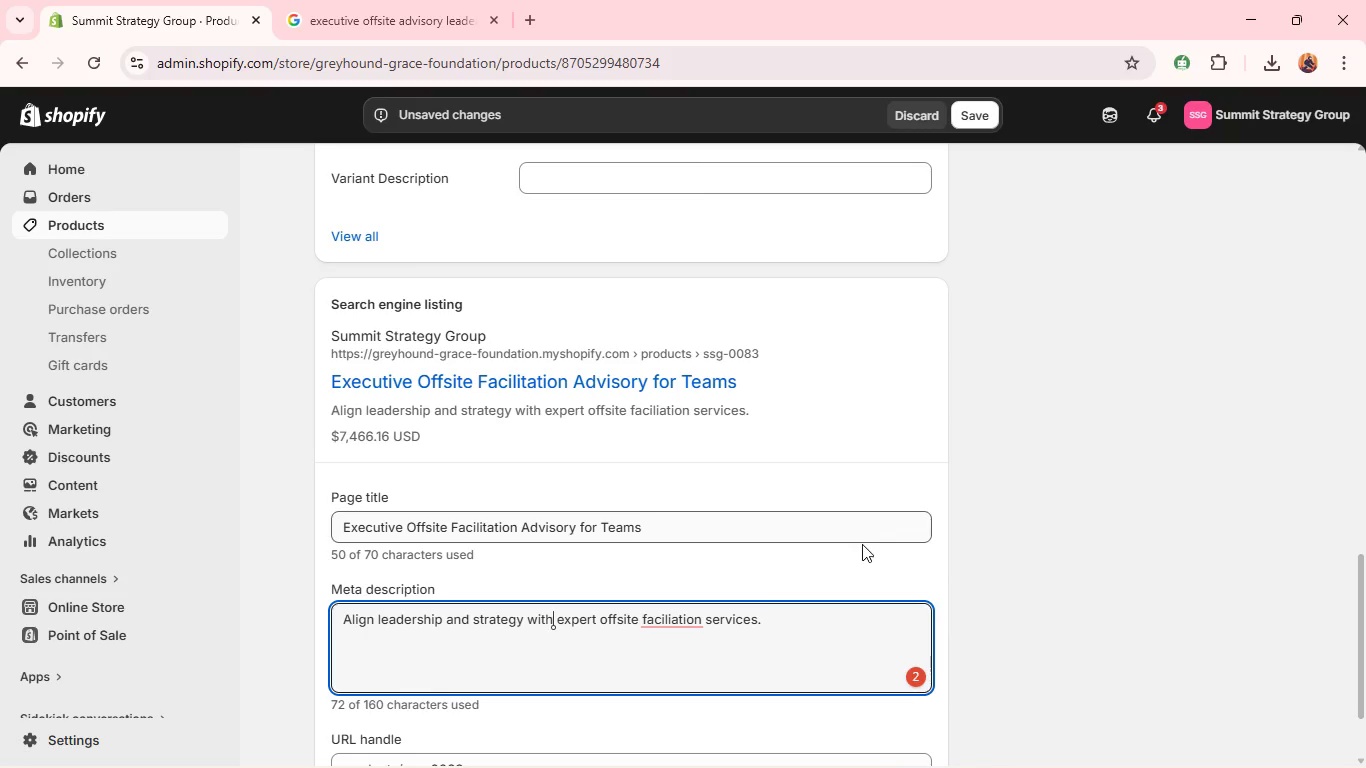 
scroll: coordinate [864, 549], scroll_direction: down, amount: 4.0
 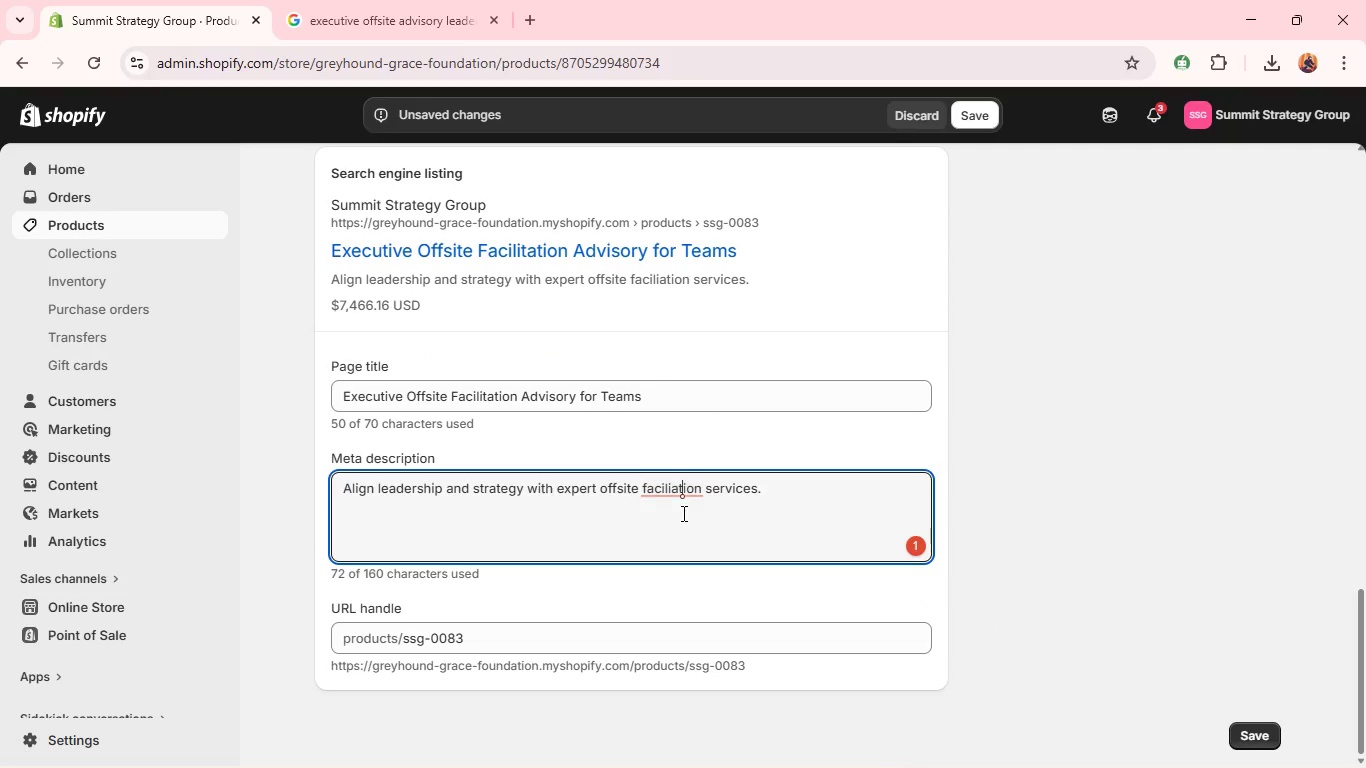 
left_click([684, 487])
 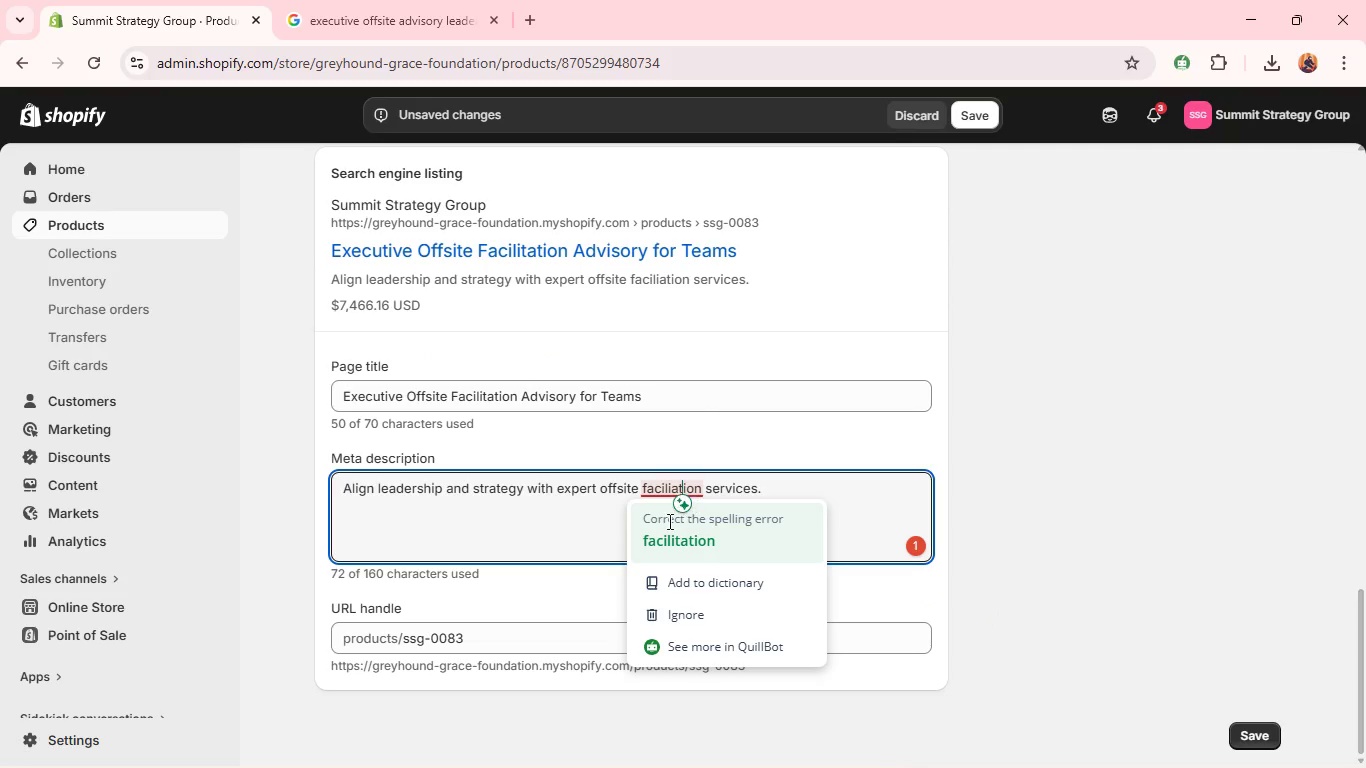 
left_click([667, 537])
 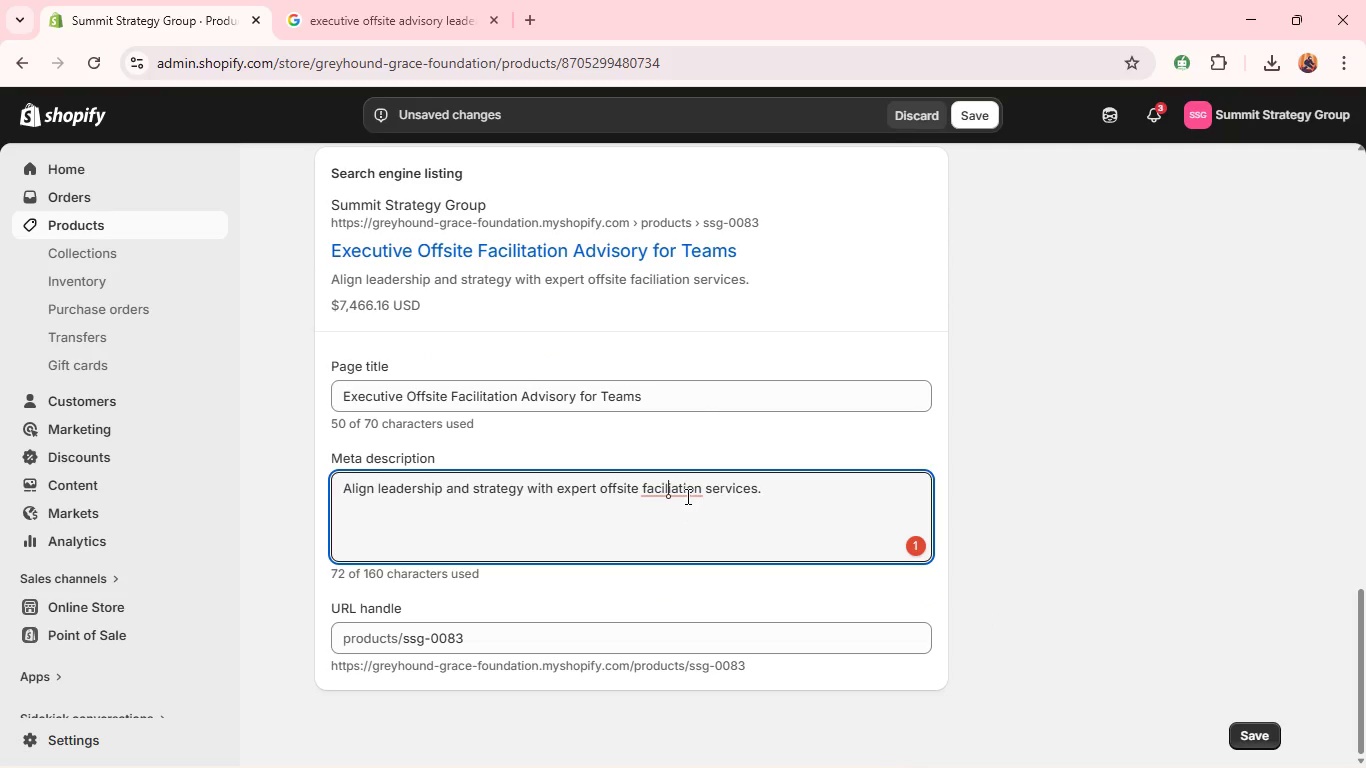 
left_click([686, 495])
 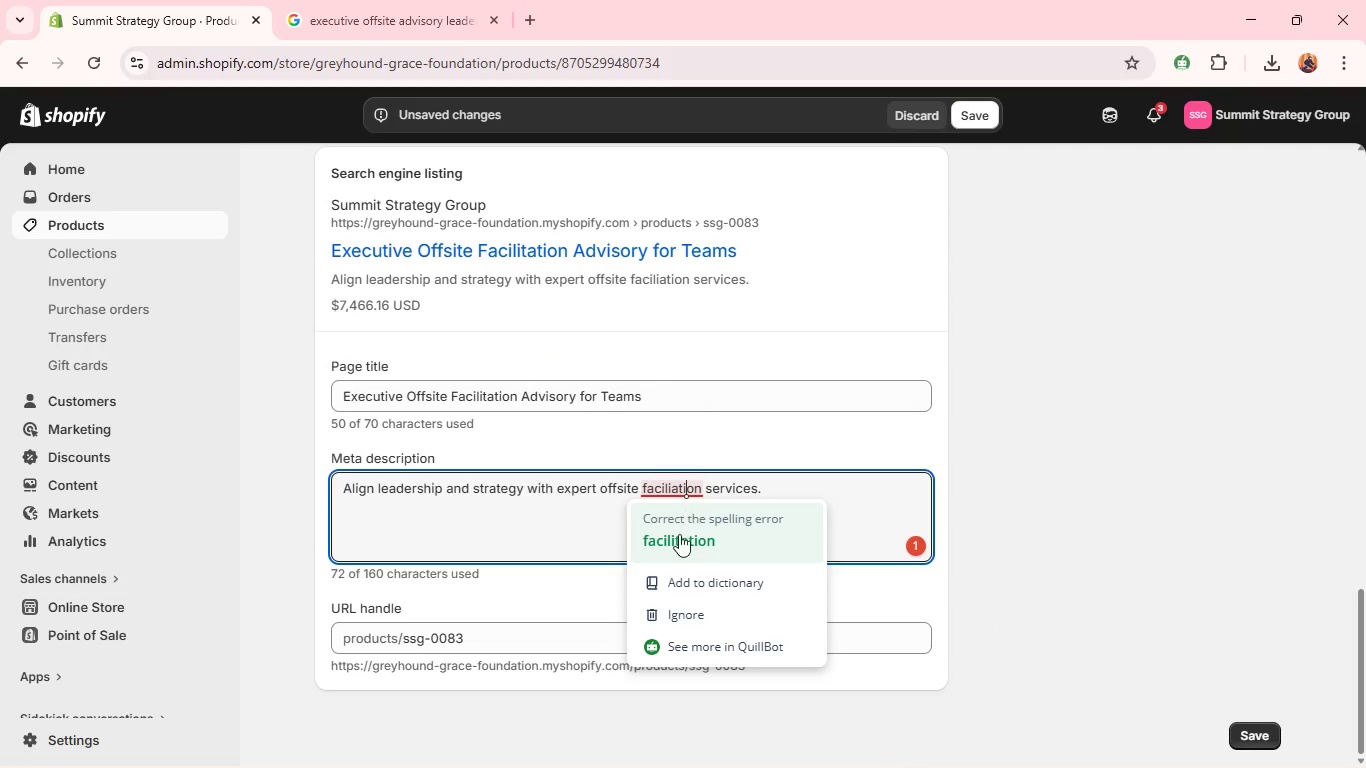 
left_click([678, 539])
 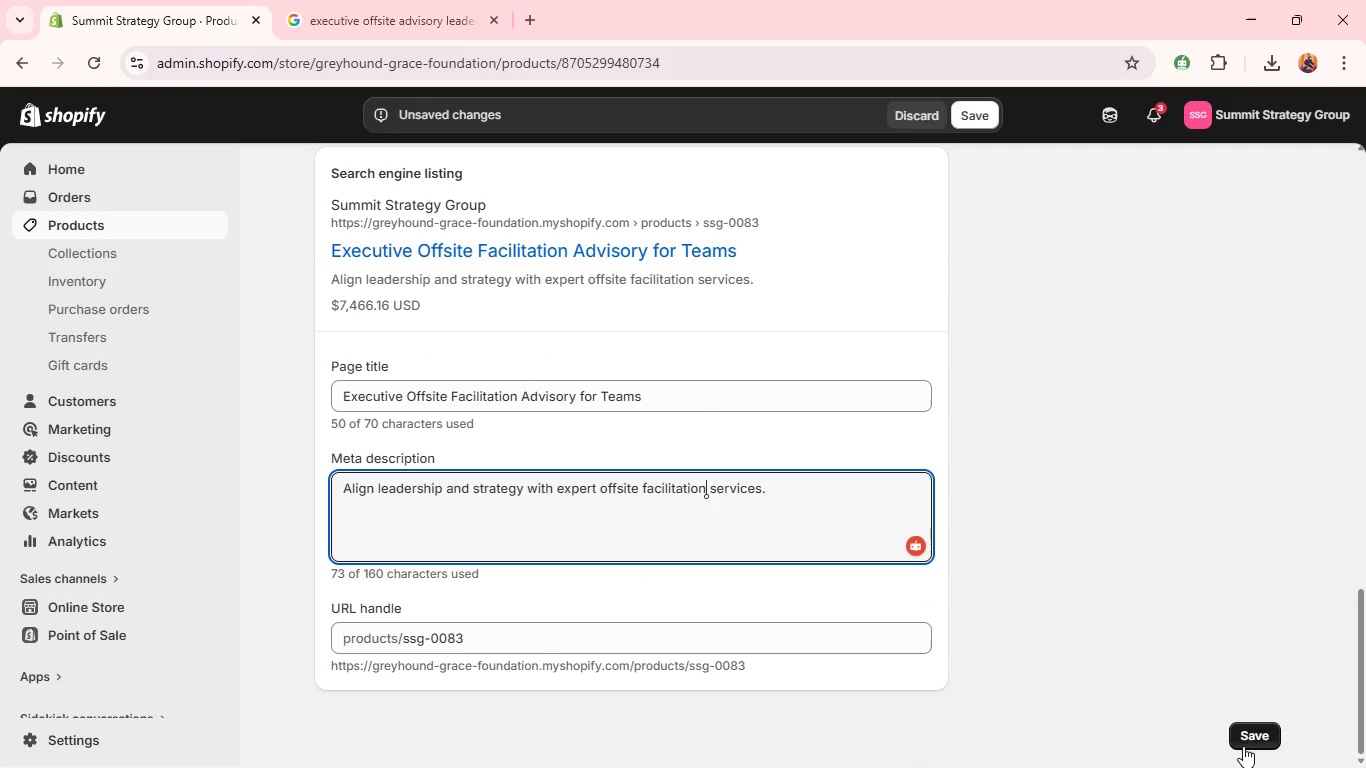 
left_click([1247, 731])
 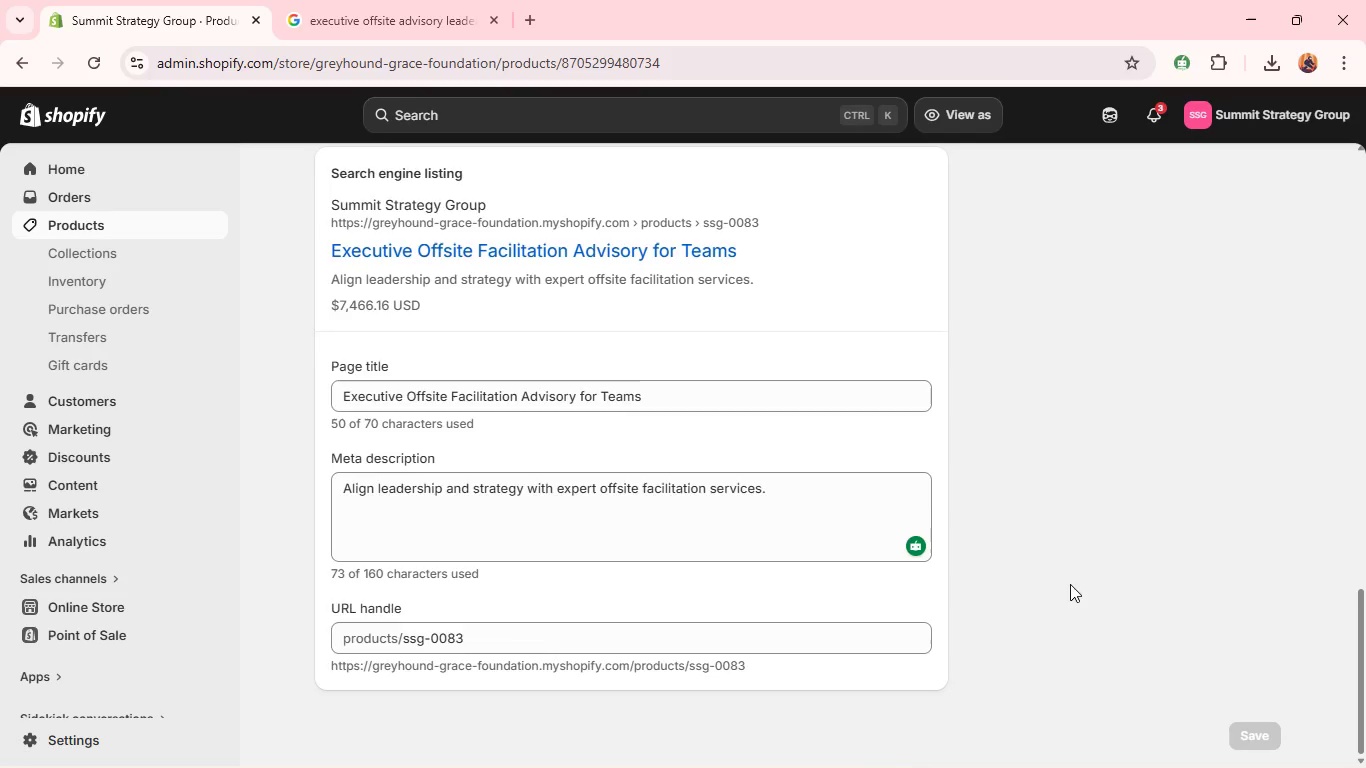 
wait(44.92)
 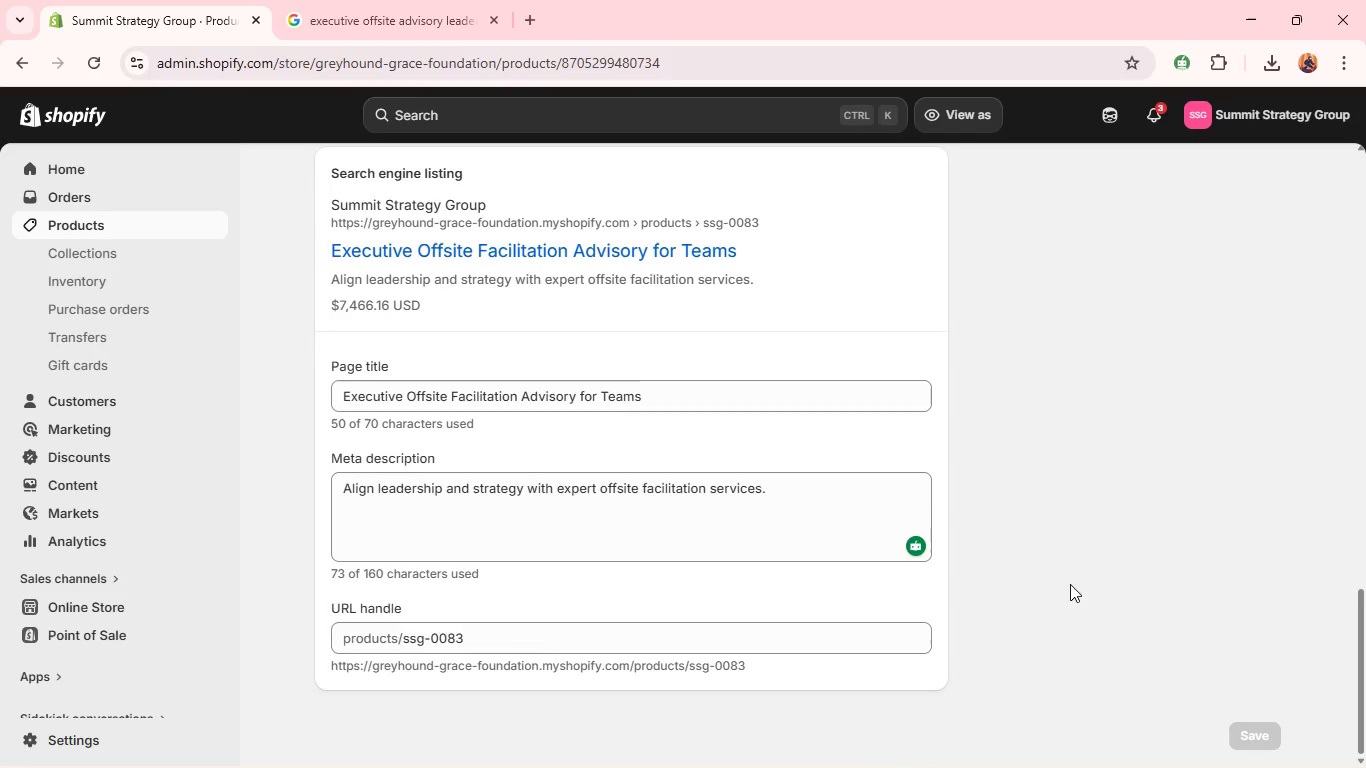 
left_click([330, 171])
 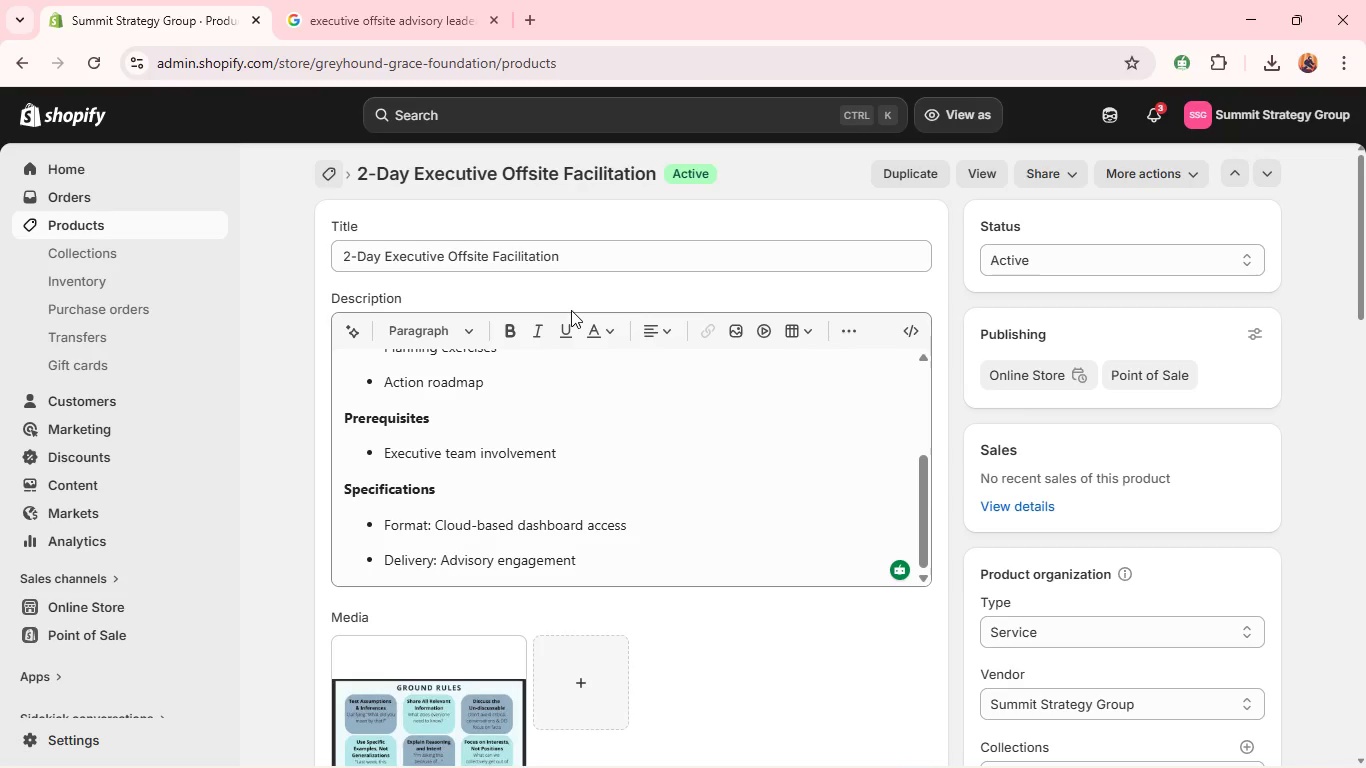 
left_click([571, 310])
 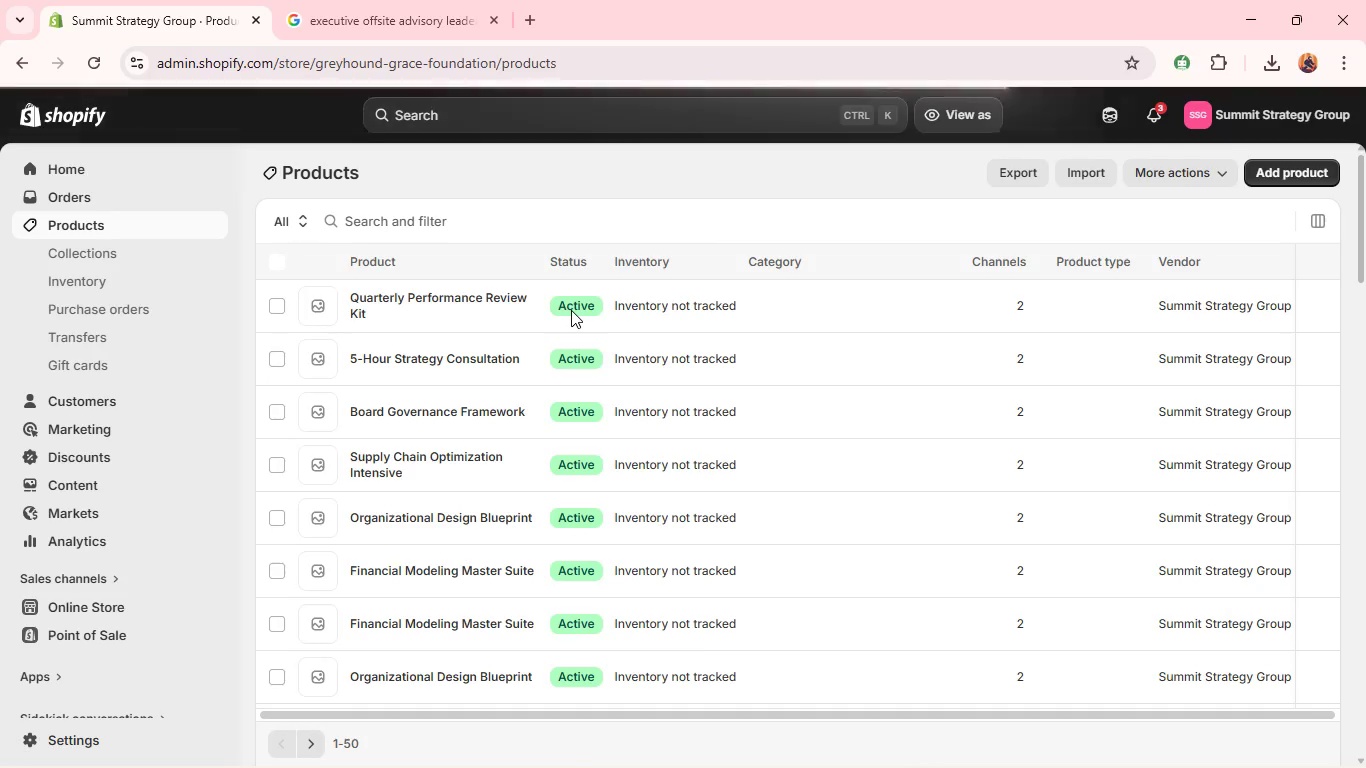 
scroll: coordinate [519, 514], scroll_direction: down, amount: 7.0
 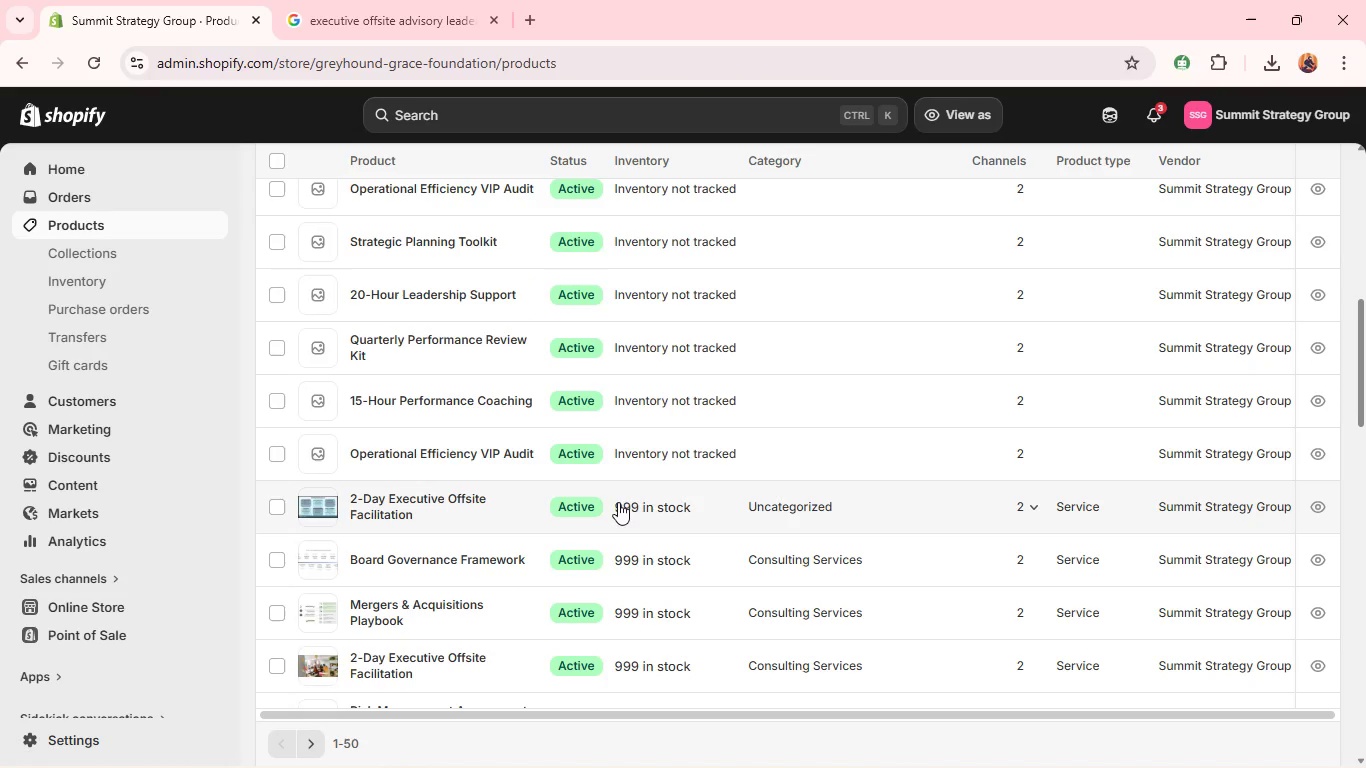 
left_click([524, 494])
 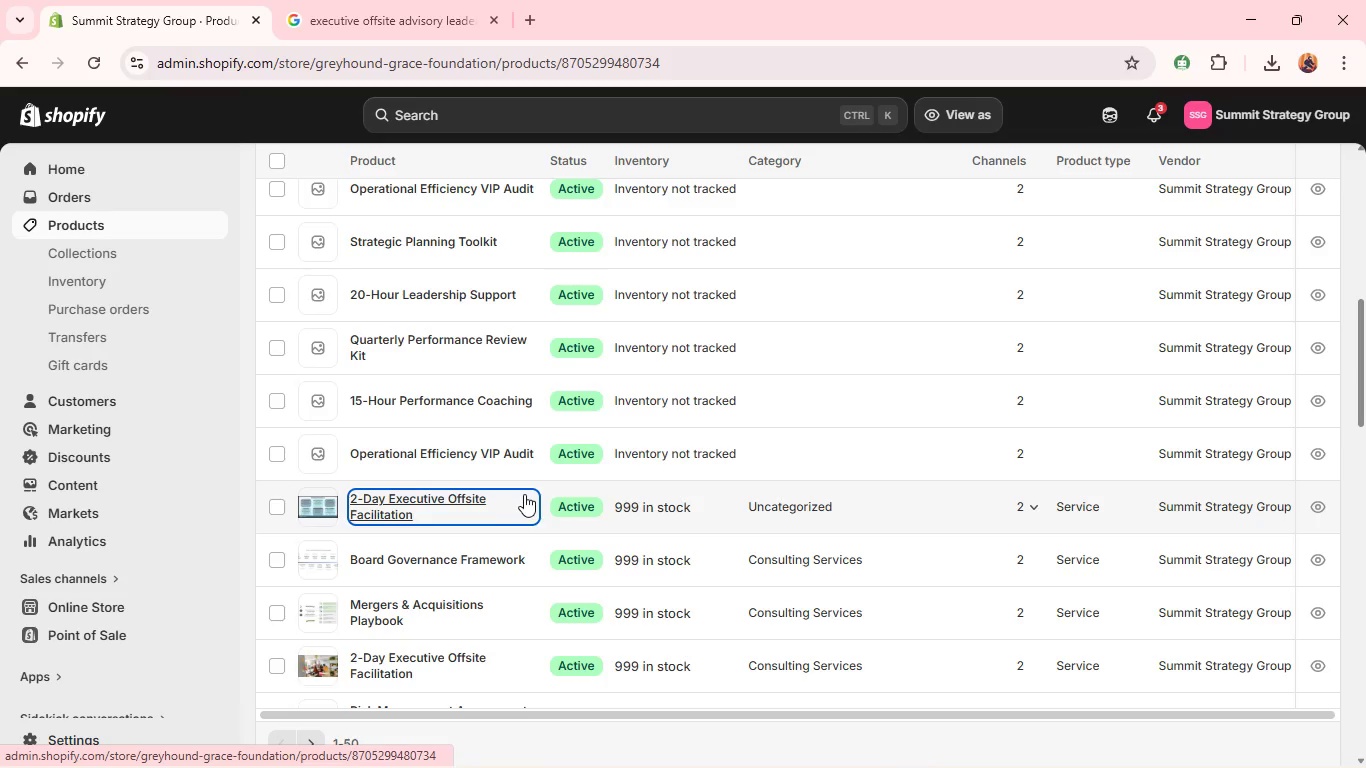 
mouse_move([552, 531])
 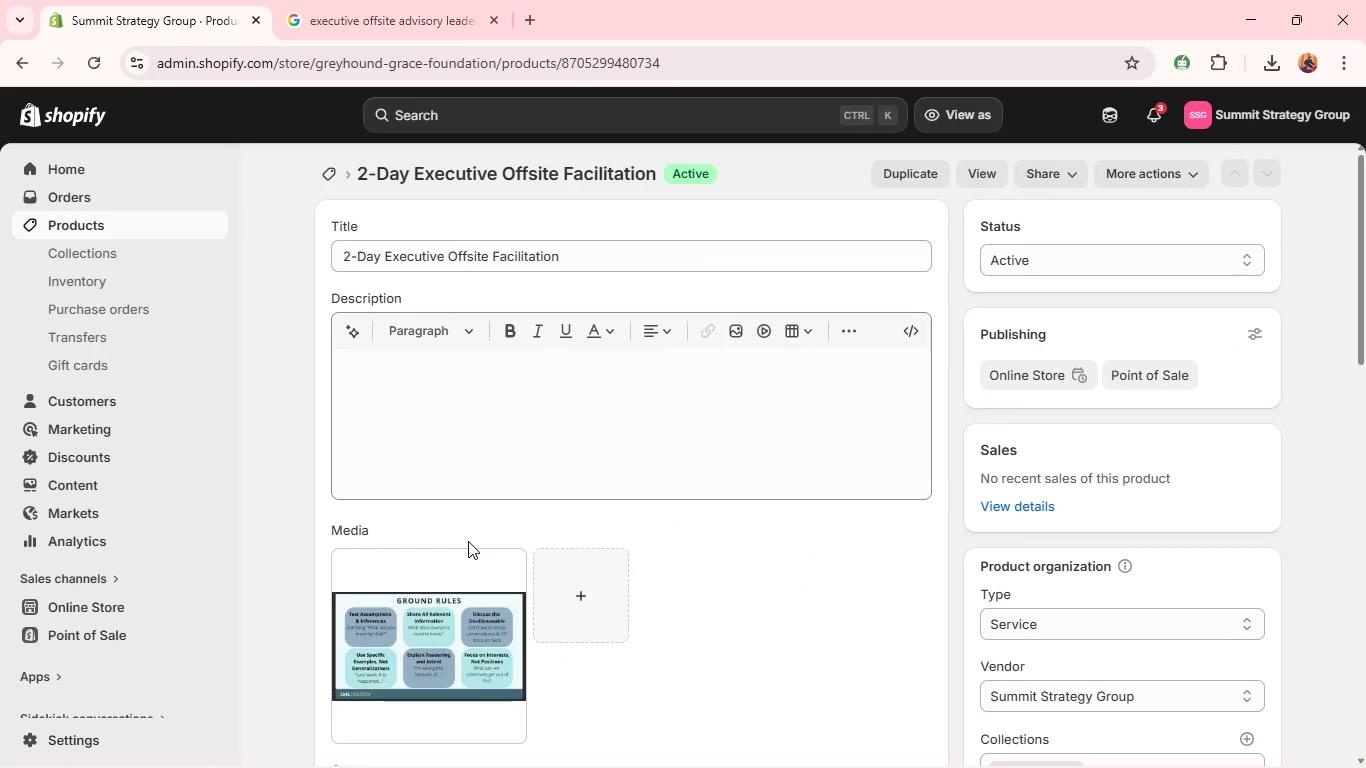 
scroll: coordinate [468, 541], scroll_direction: down, amount: 5.0
 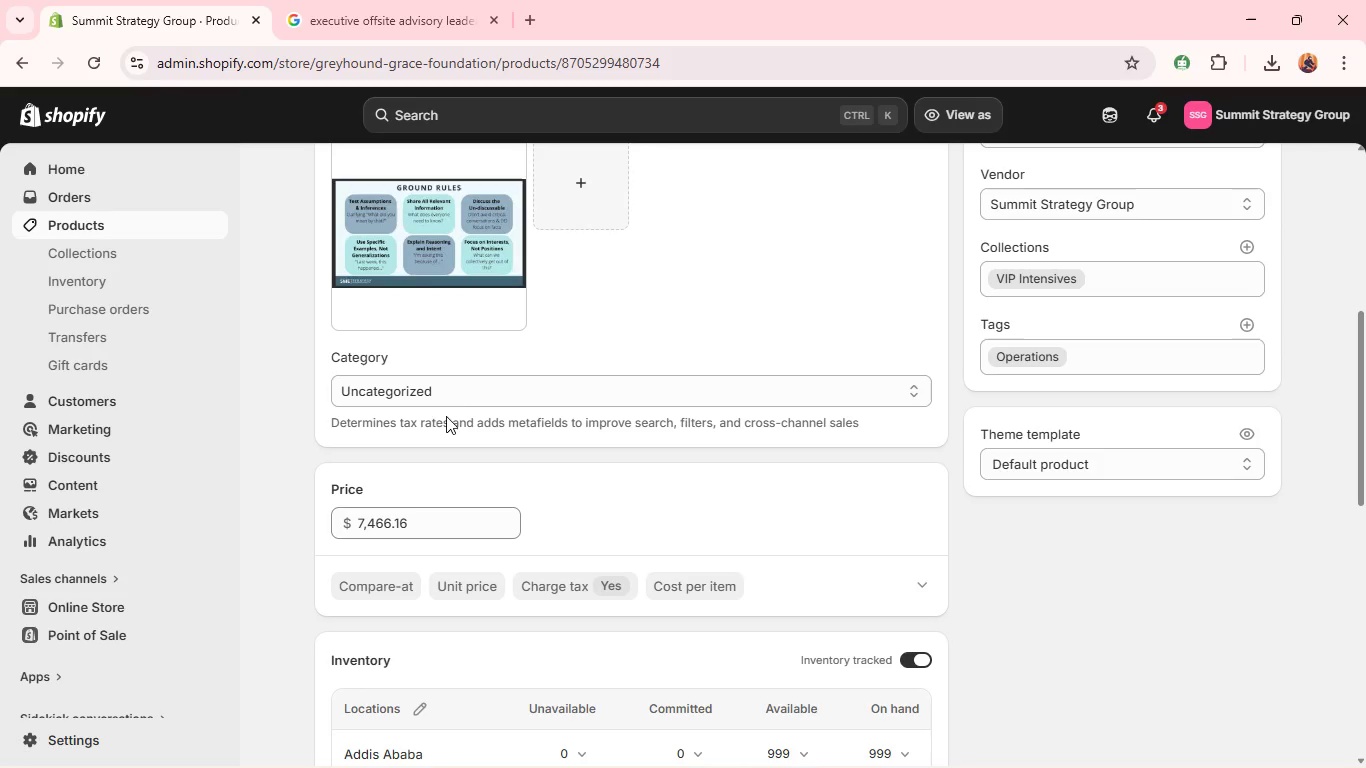 
left_click([451, 394])
 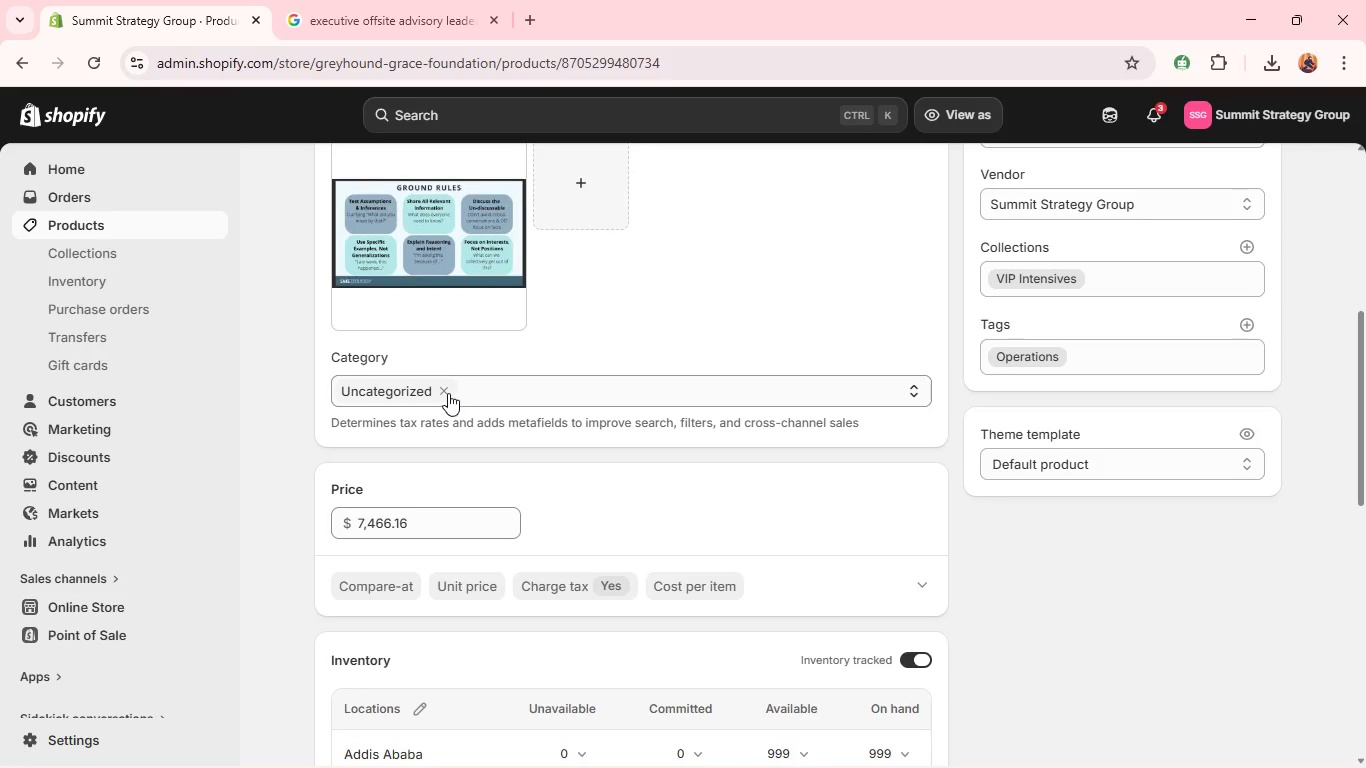 
left_click([448, 393])
 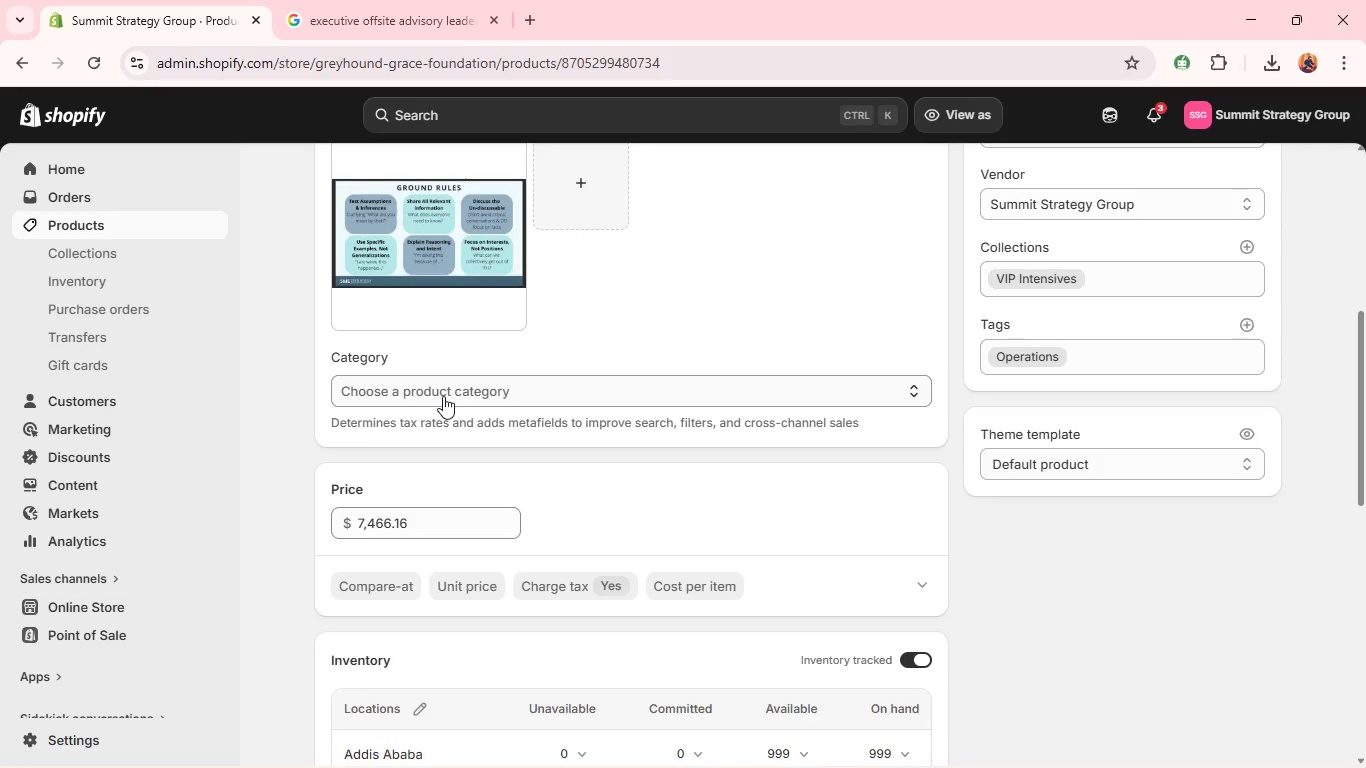 
left_click([442, 396])
 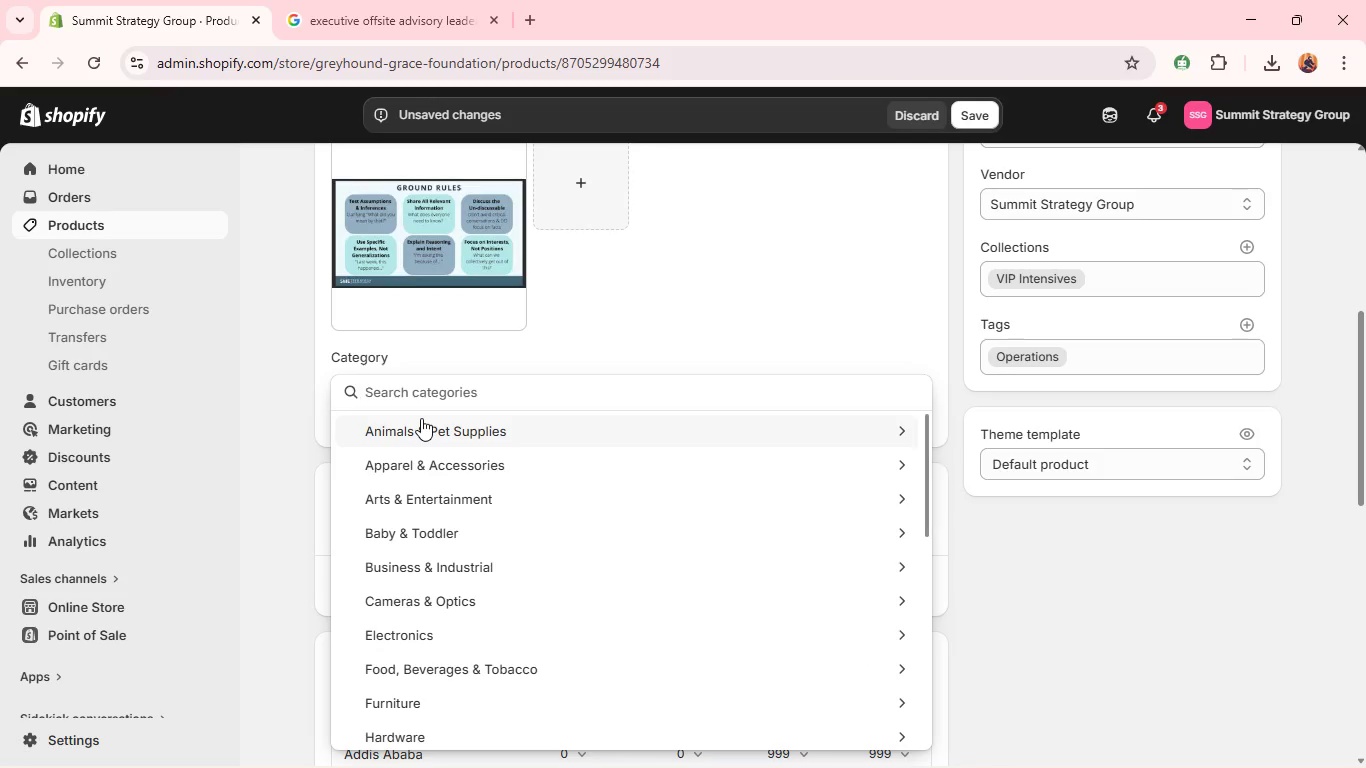 
key(C)
 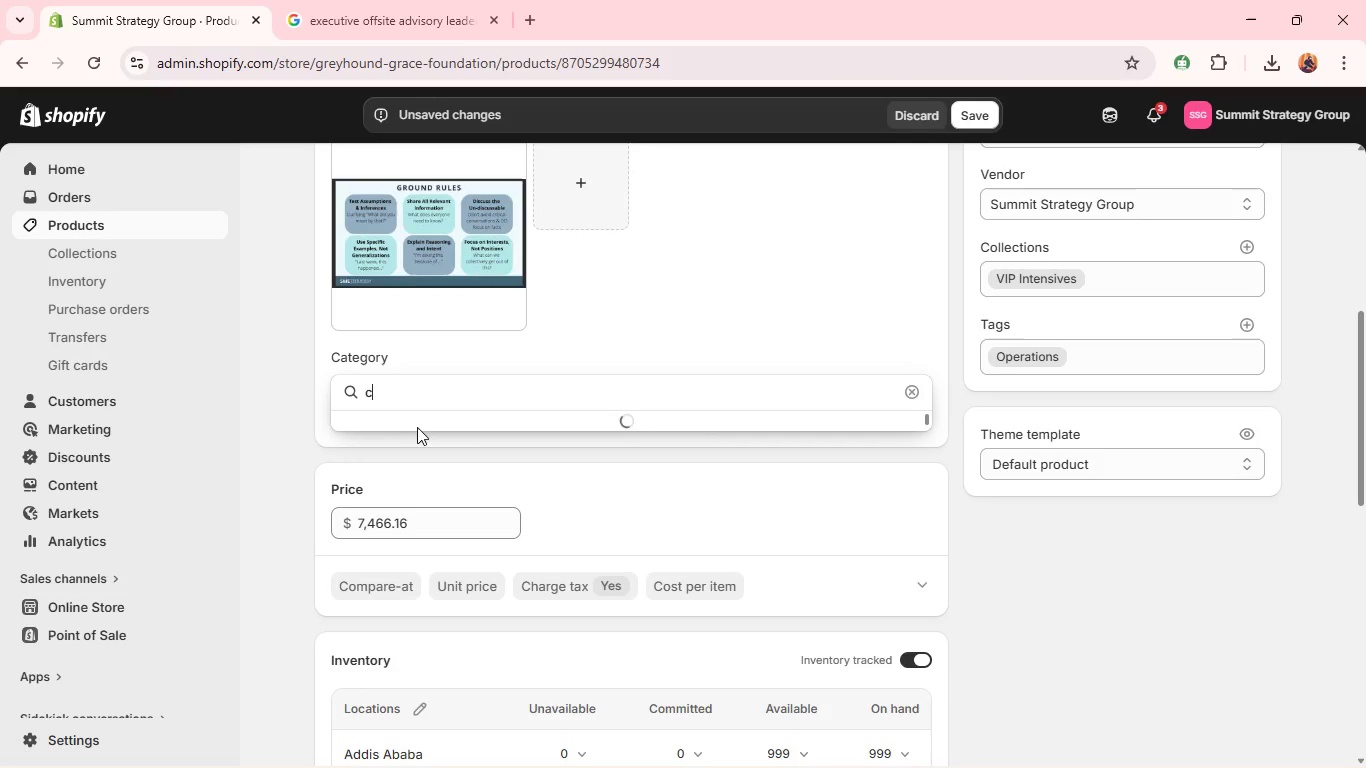 
type(om)
 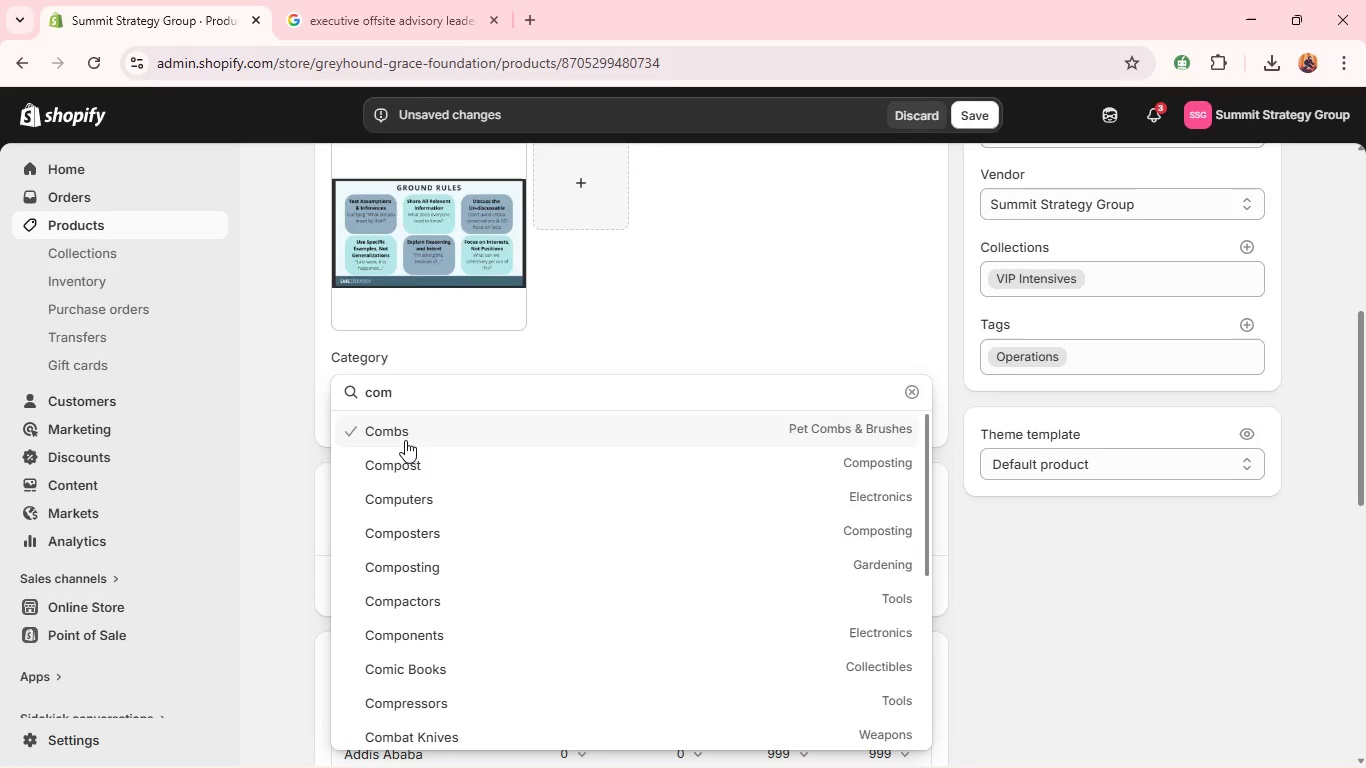 
key(Backspace)
type(nsul)
 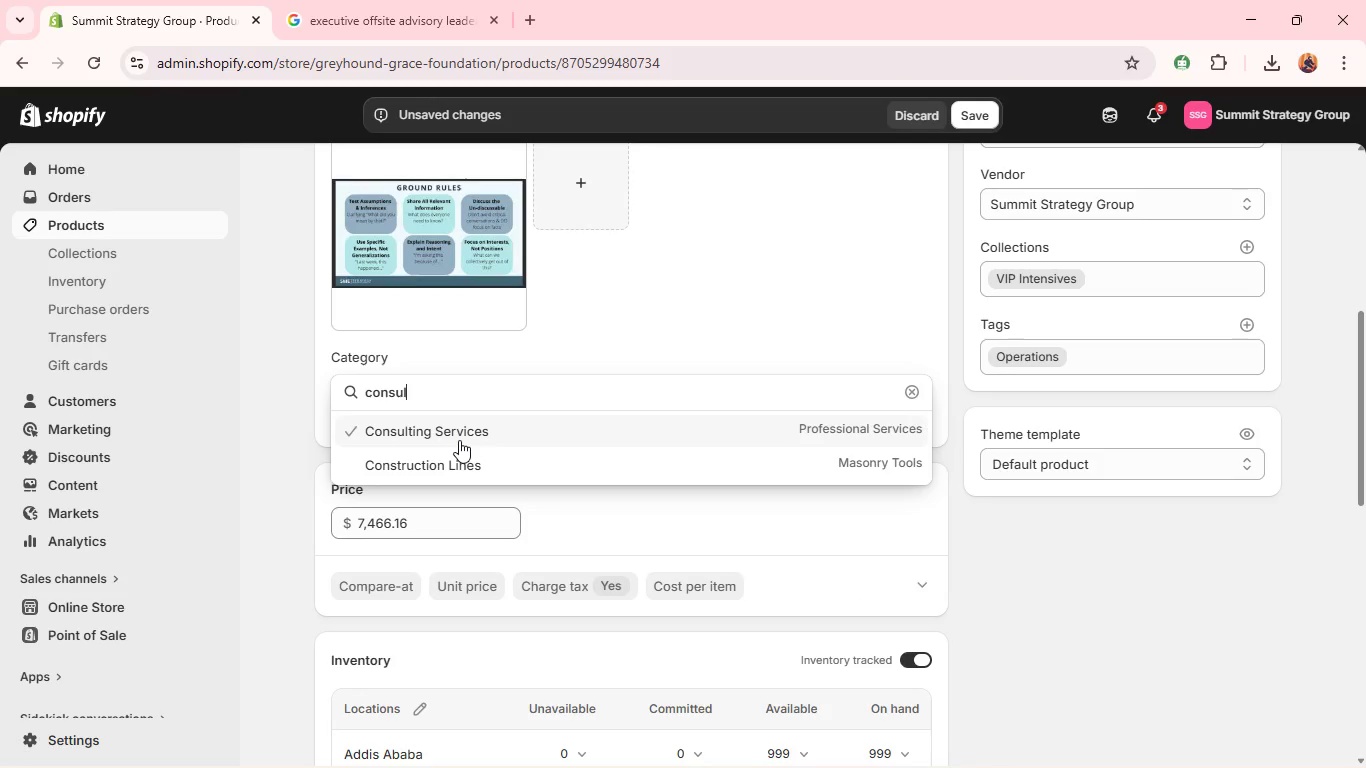 
left_click([459, 440])
 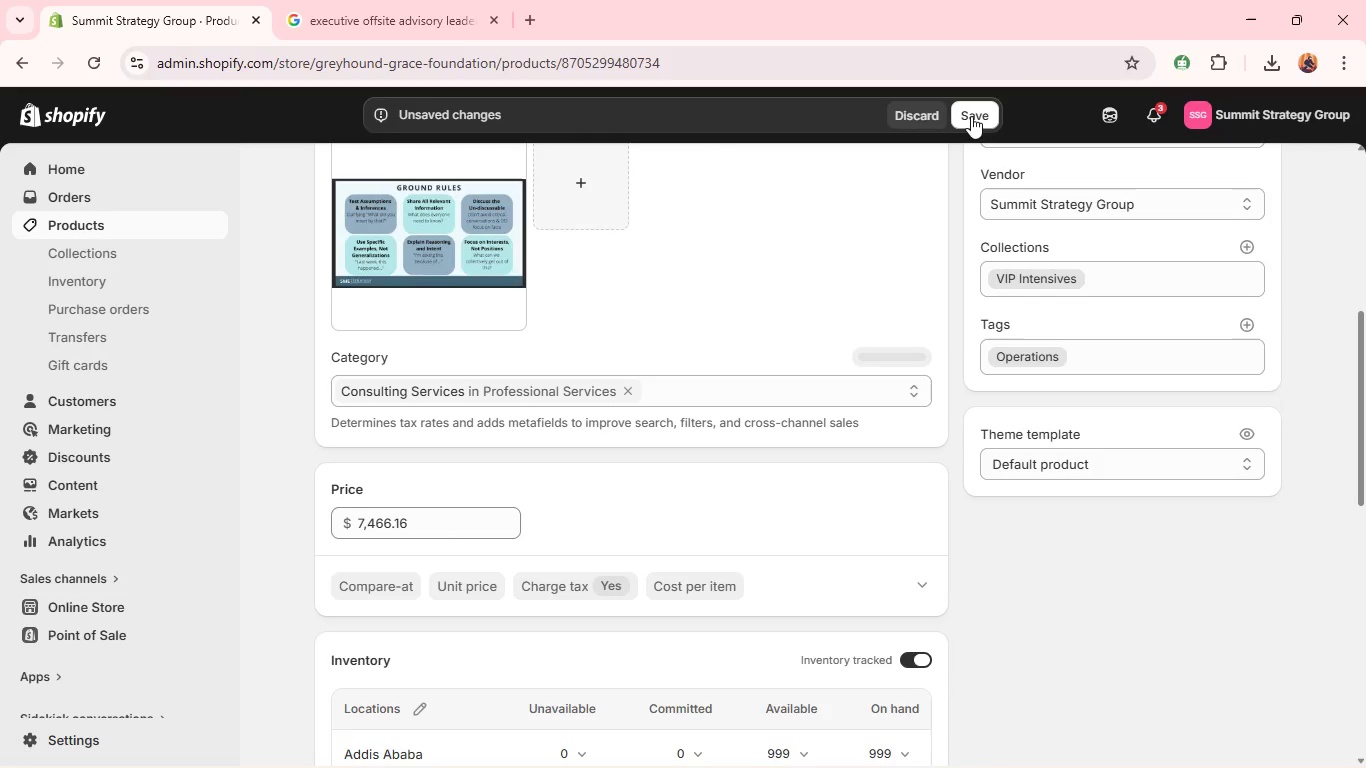 
left_click([973, 113])
 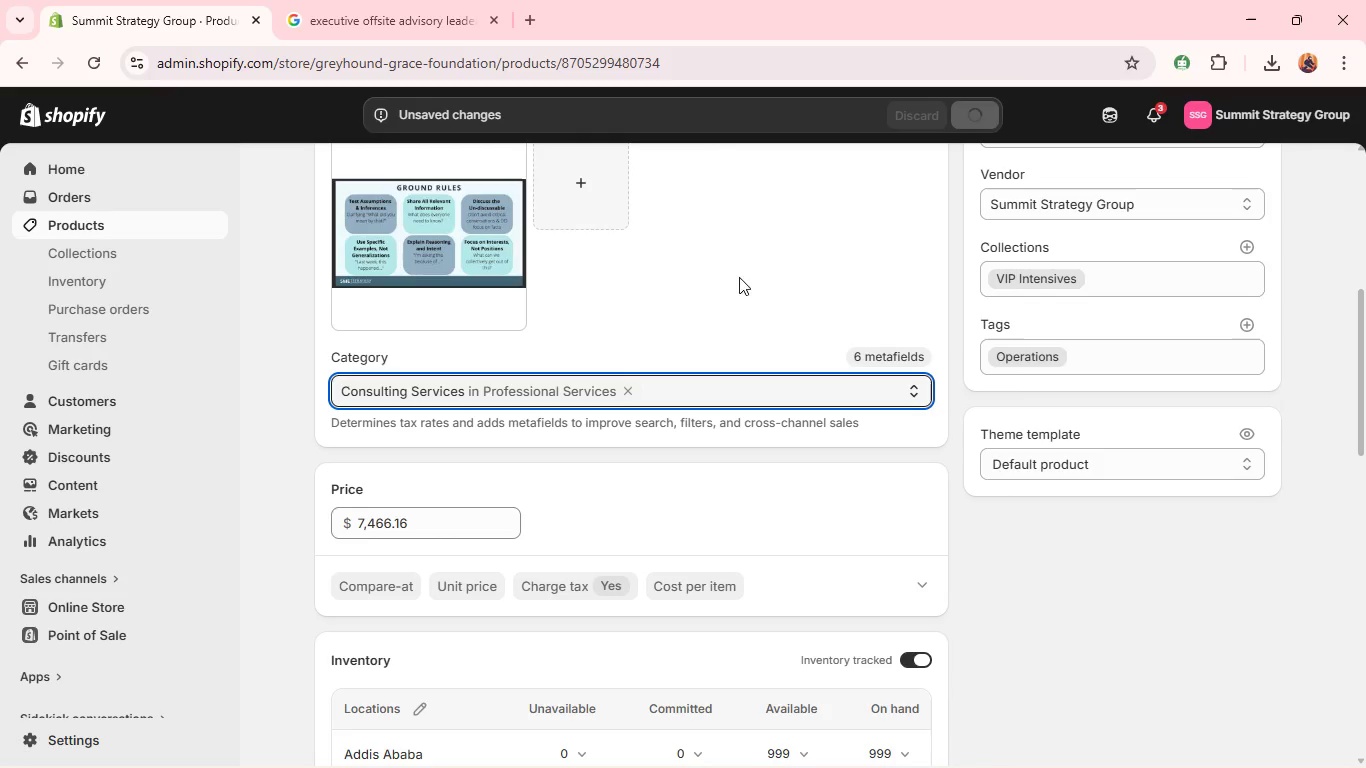 
left_click([210, 217])
 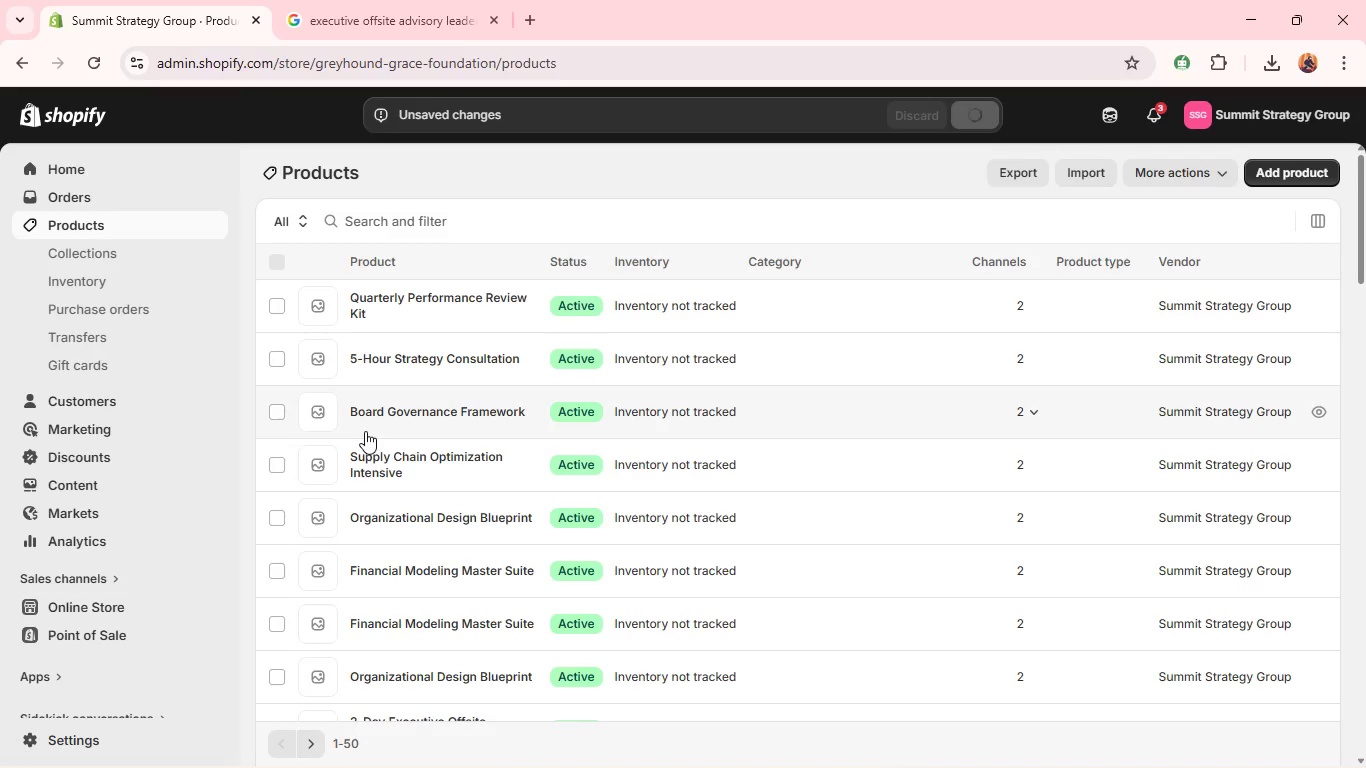 
scroll: coordinate [308, 224], scroll_direction: up, amount: 10.0
 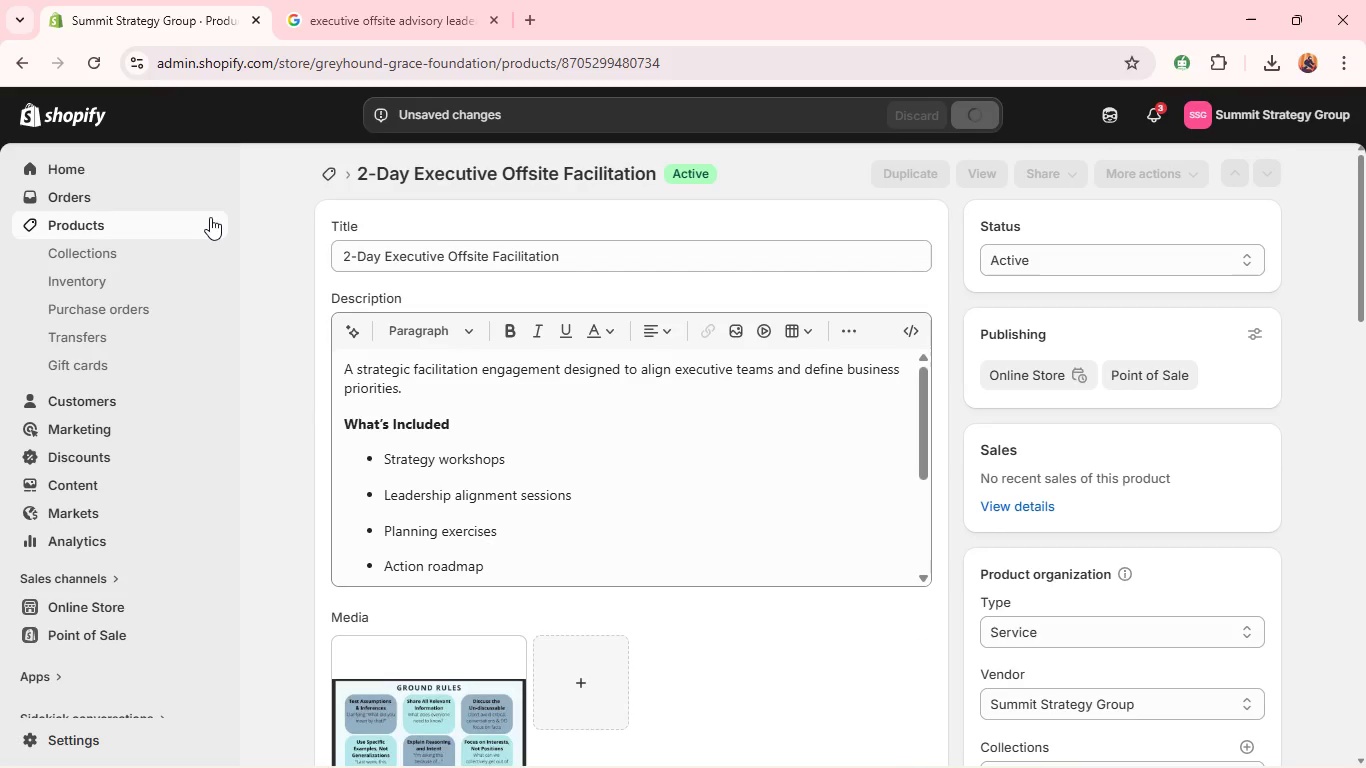 
wait(14.02)
 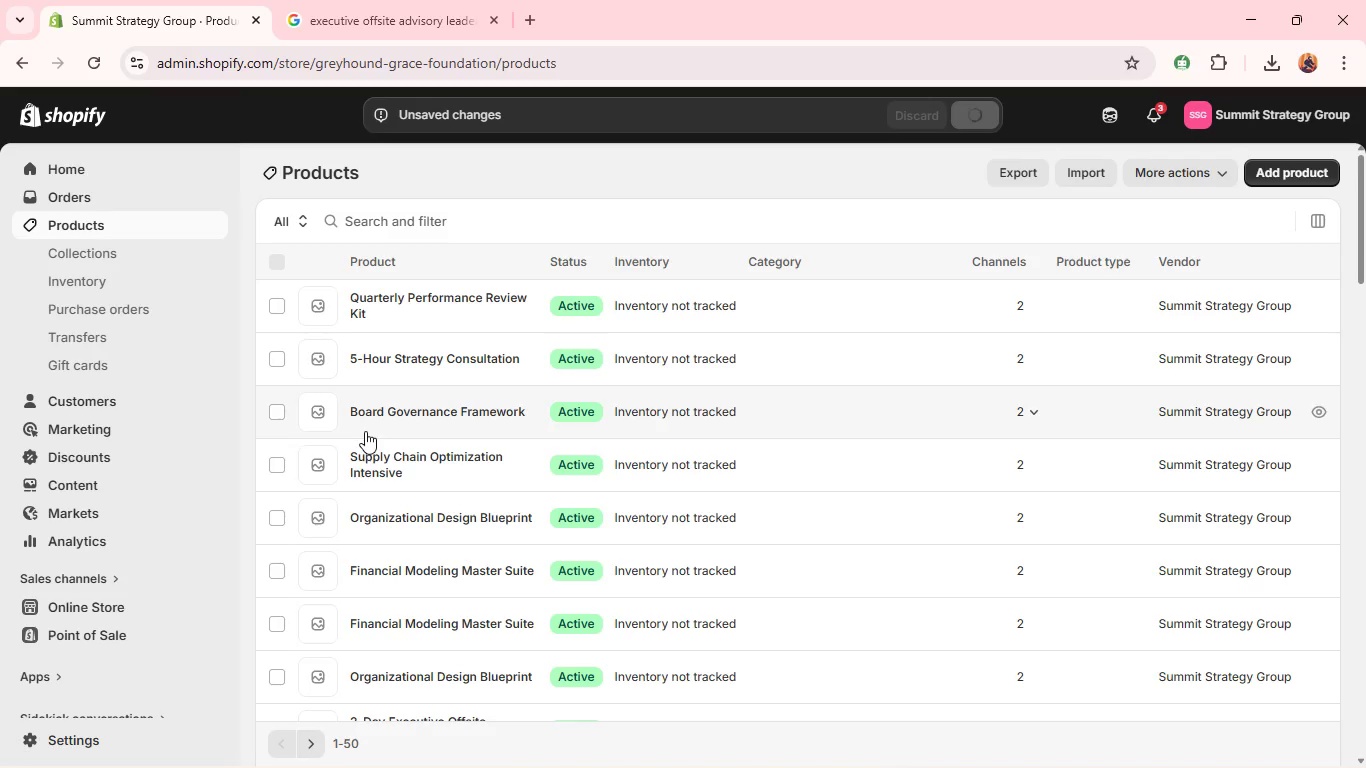 
left_click_drag(start_coordinate=[1359, 219], to_coordinate=[1358, 251])
 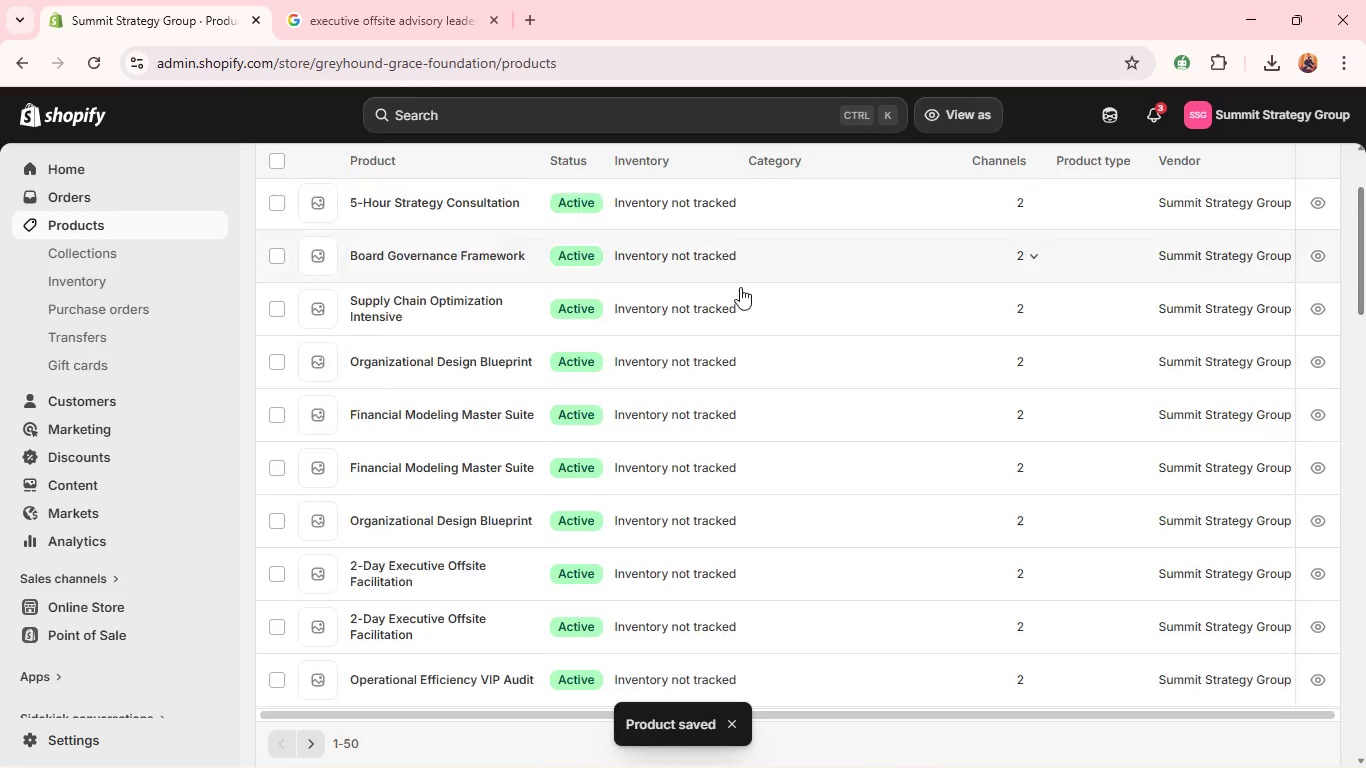 
scroll: coordinate [528, 400], scroll_direction: down, amount: 4.0
 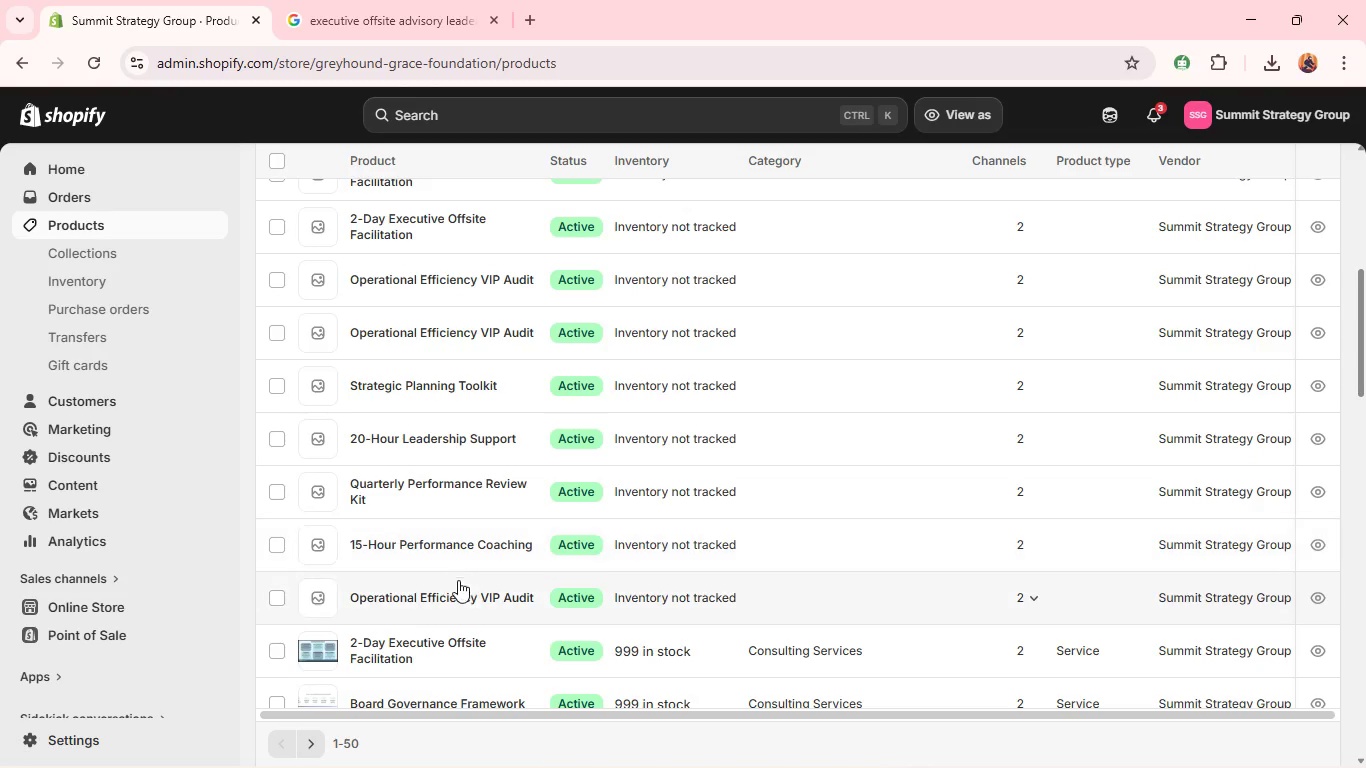 
left_click([455, 596])
 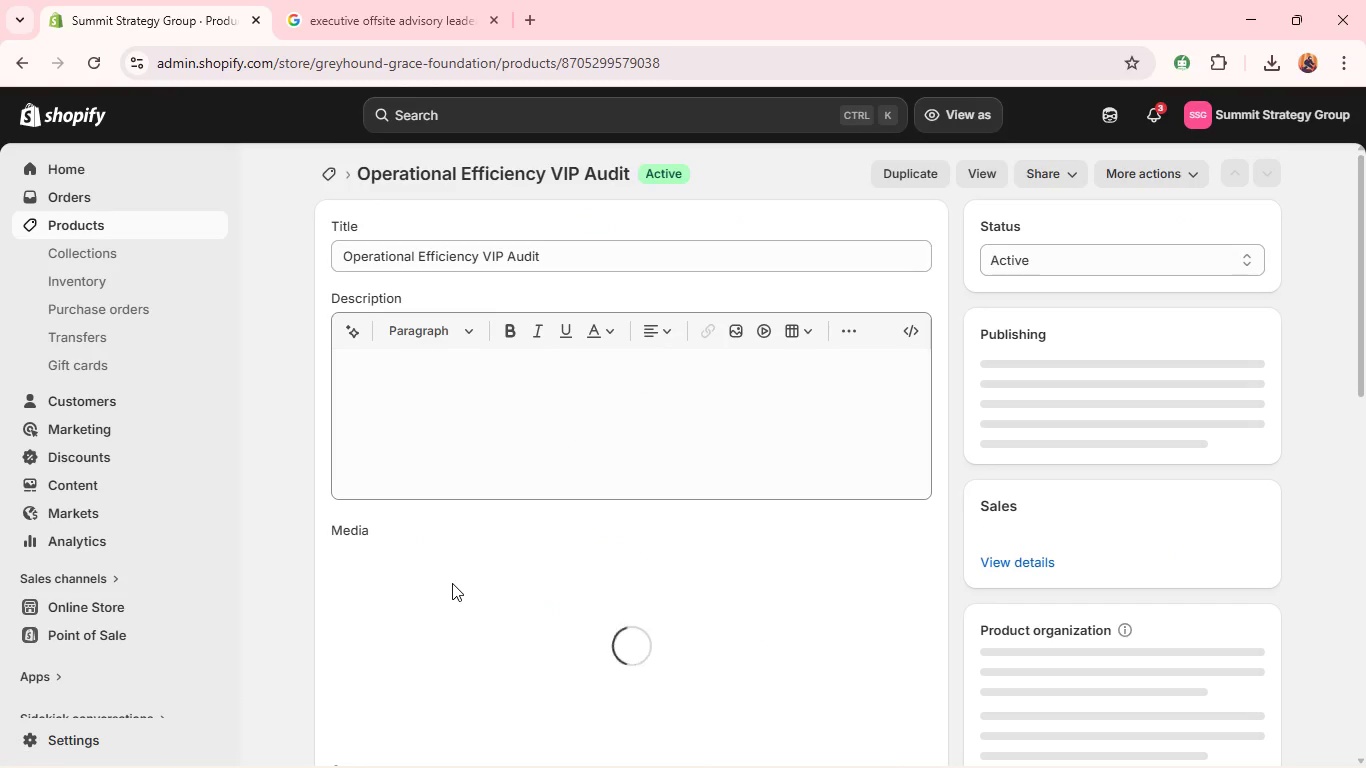 
wait(10.34)
 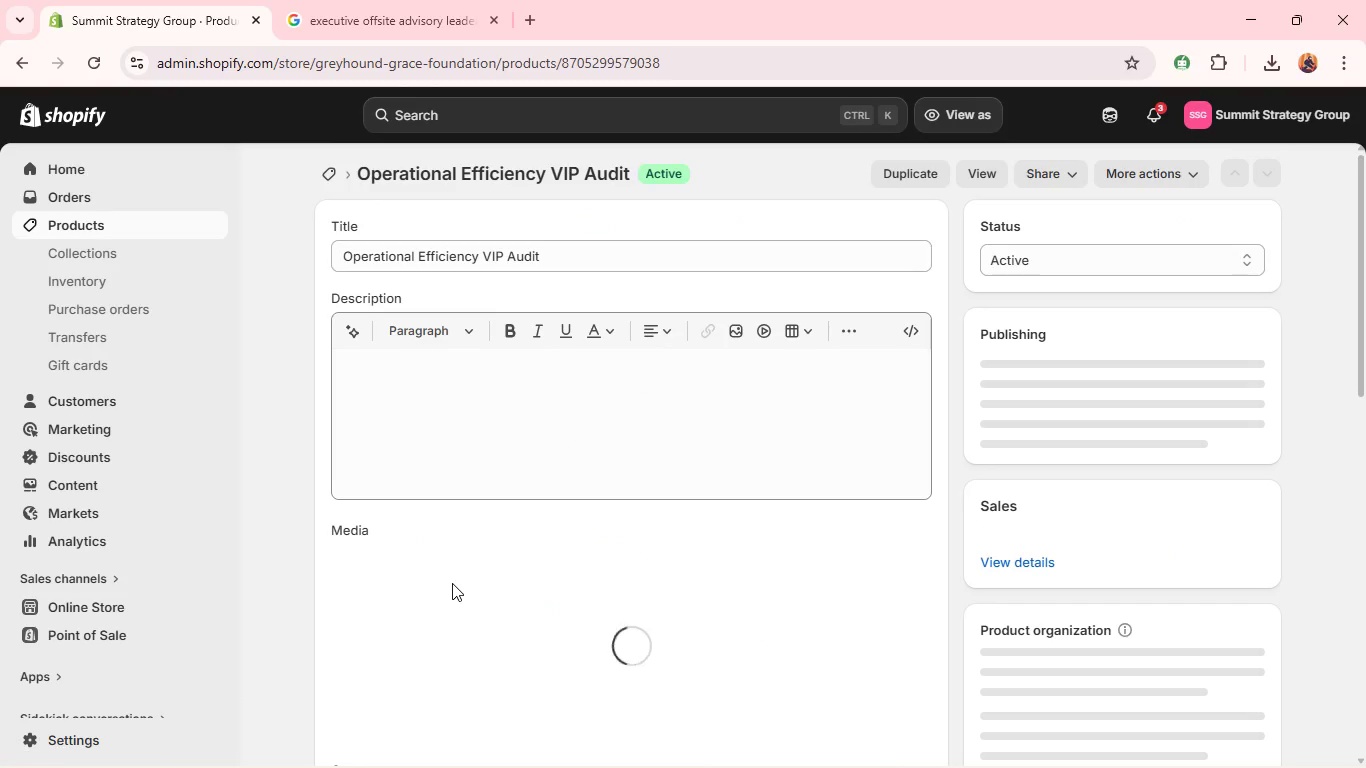 
left_click([526, 739])
 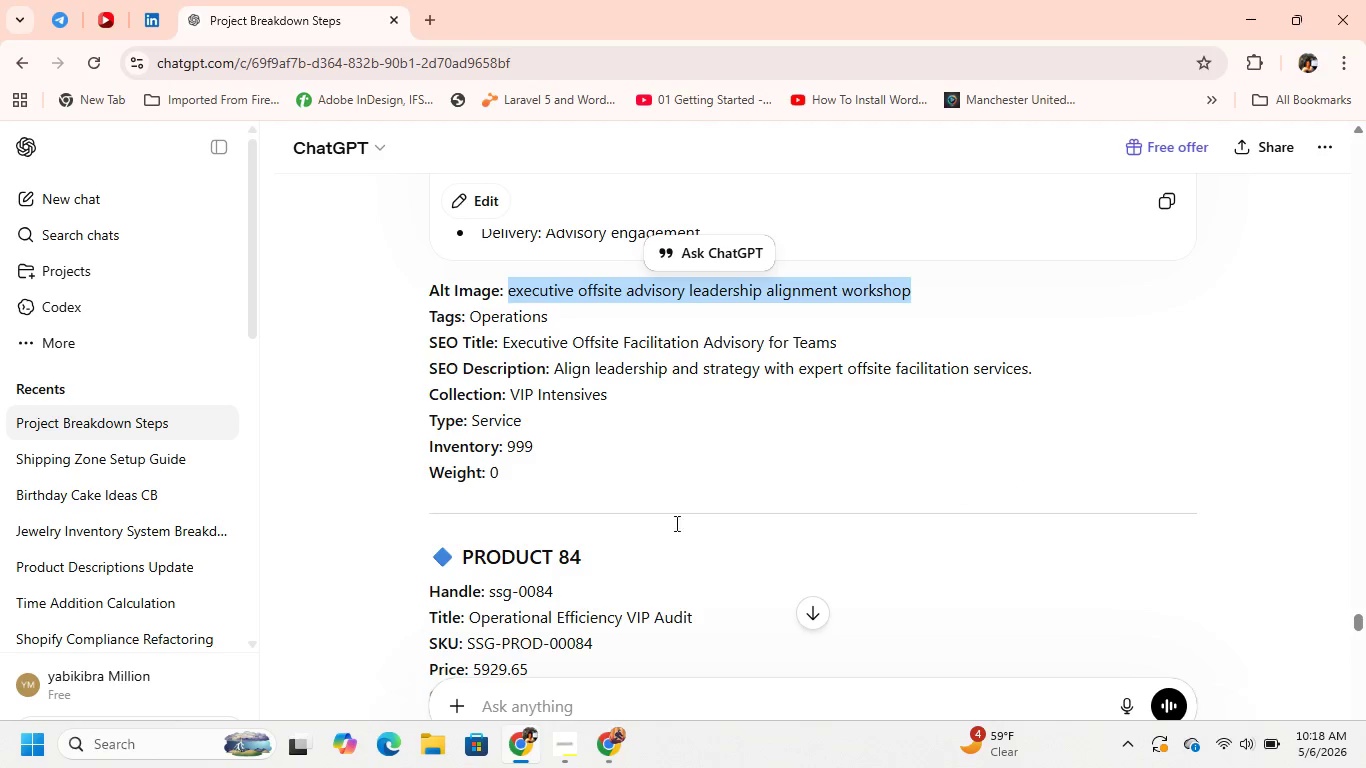 
scroll: coordinate [1085, 518], scroll_direction: down, amount: 3.0
 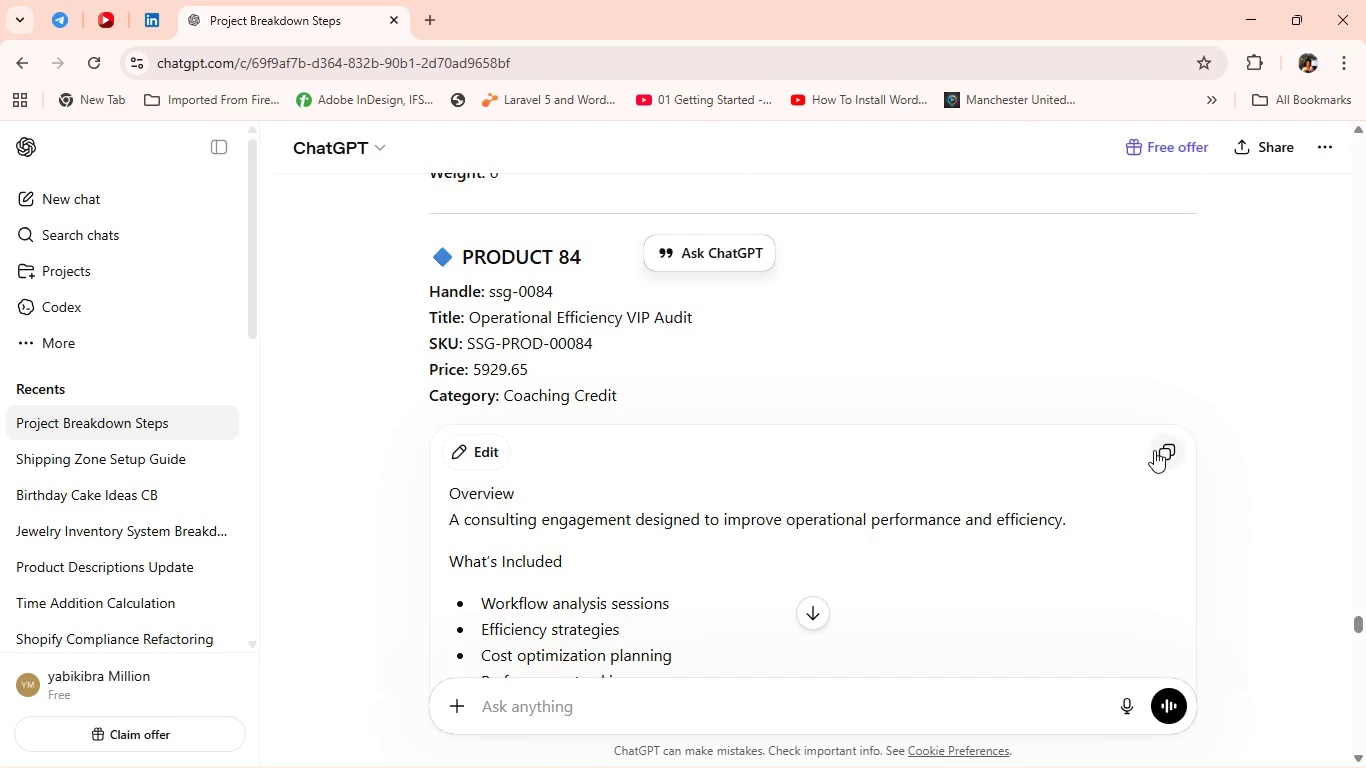 
left_click_drag(start_coordinate=[1163, 446], to_coordinate=[1166, 452])
 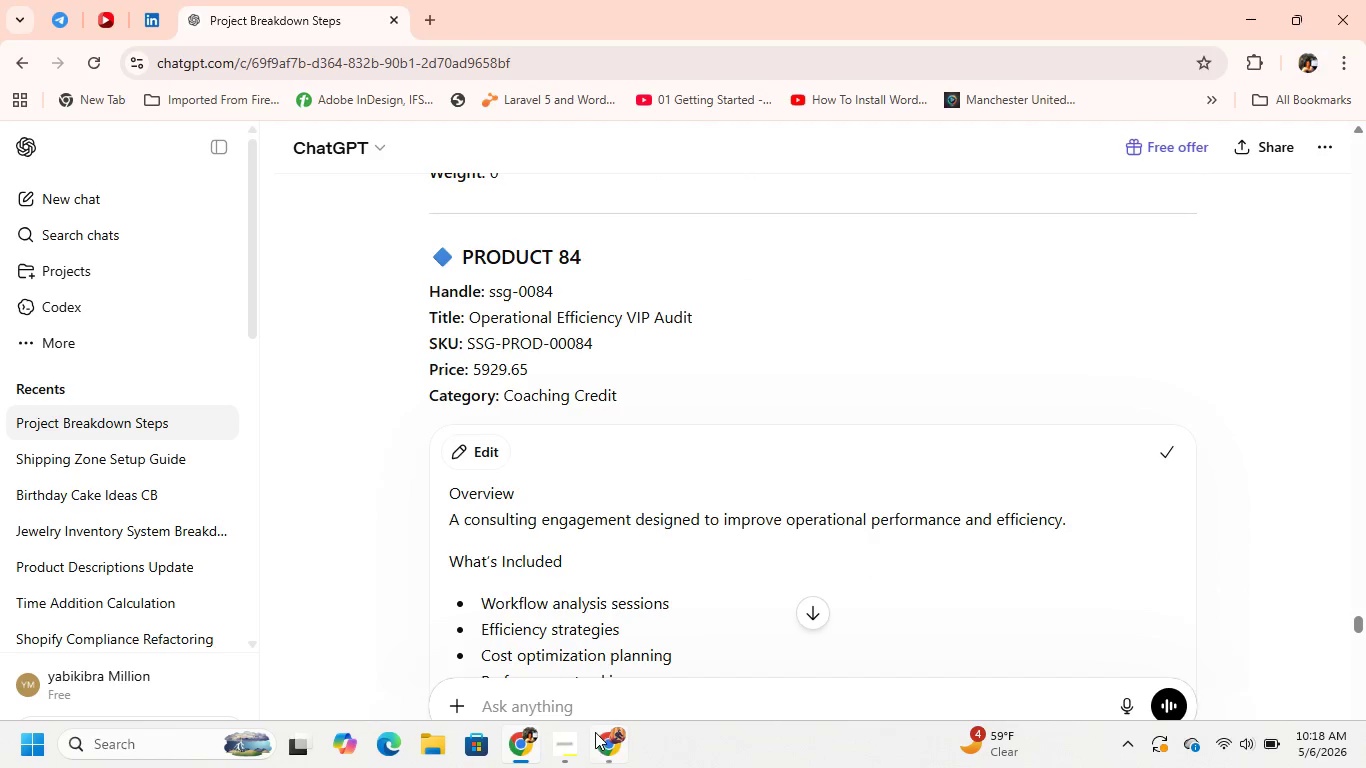 
left_click([603, 732])
 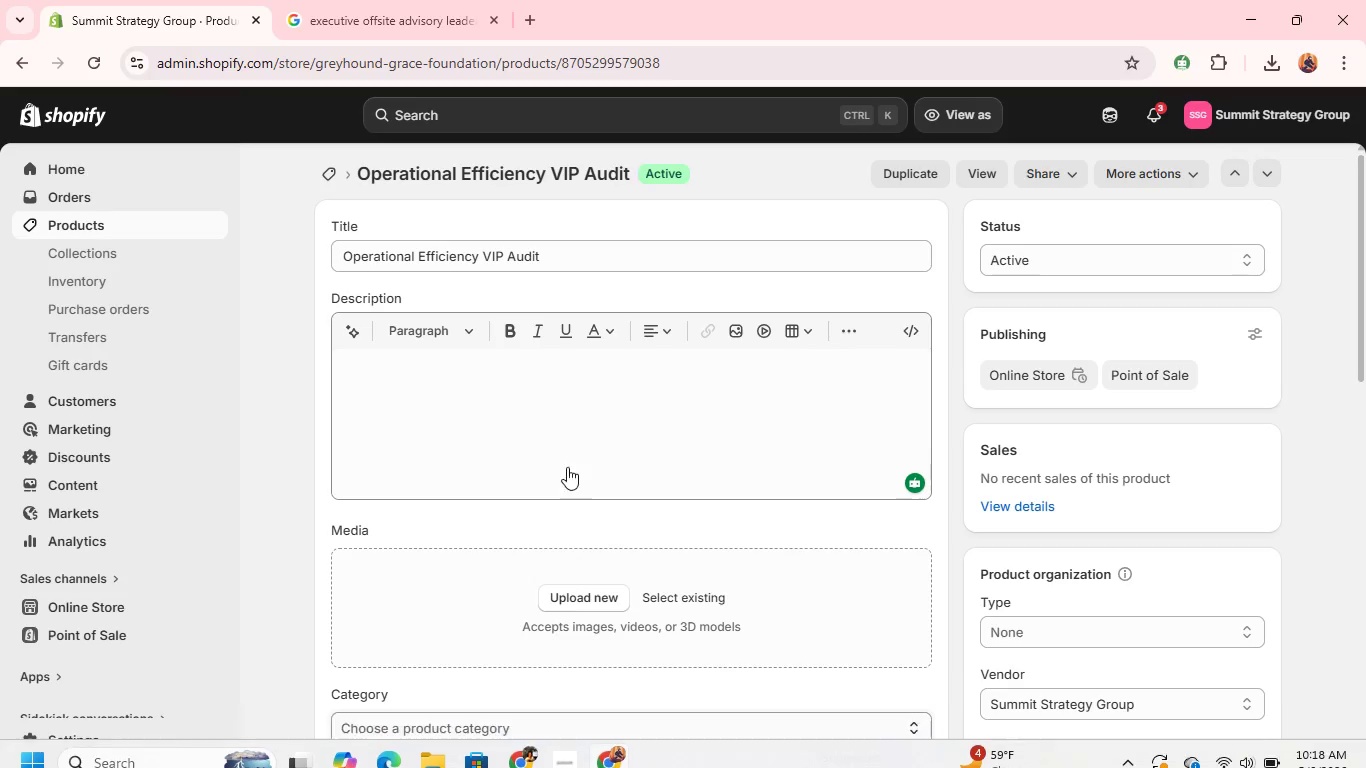 
left_click([558, 400])
 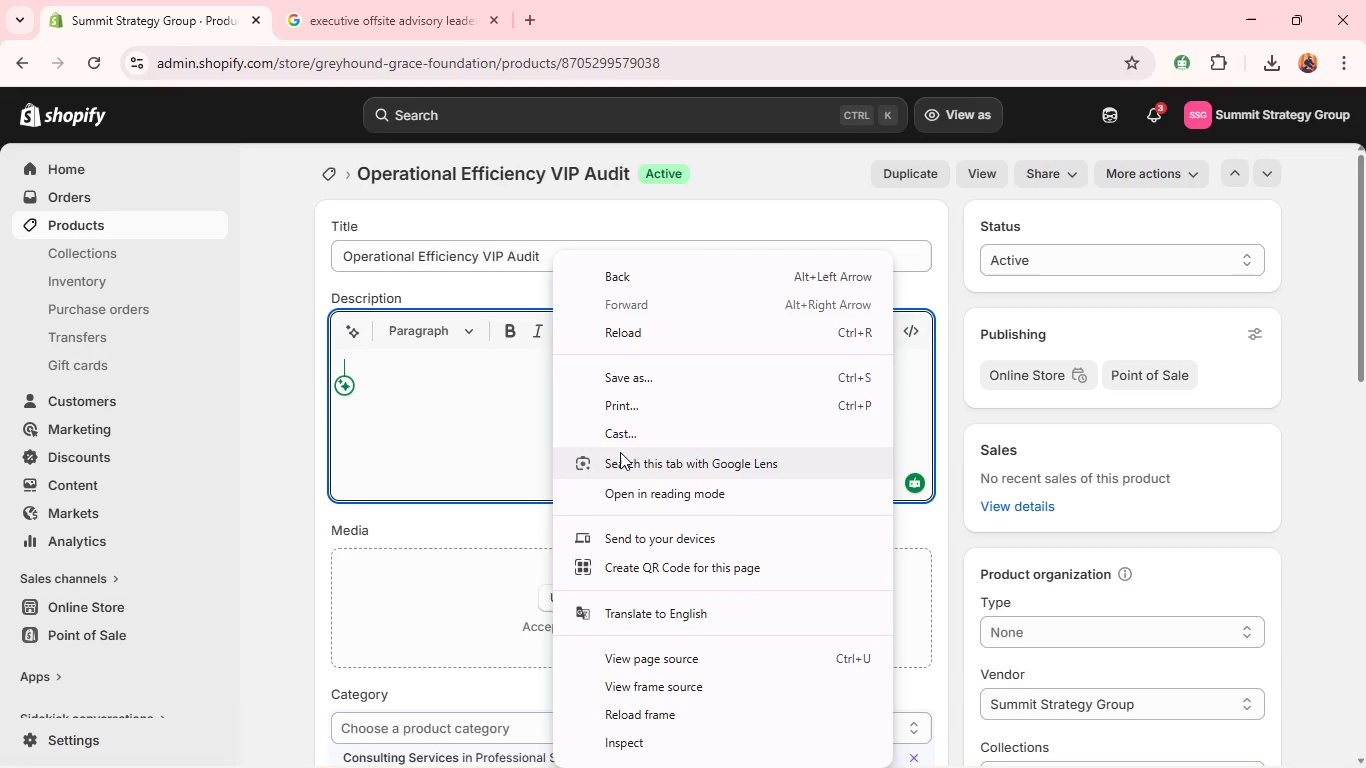 
right_click([427, 440])
 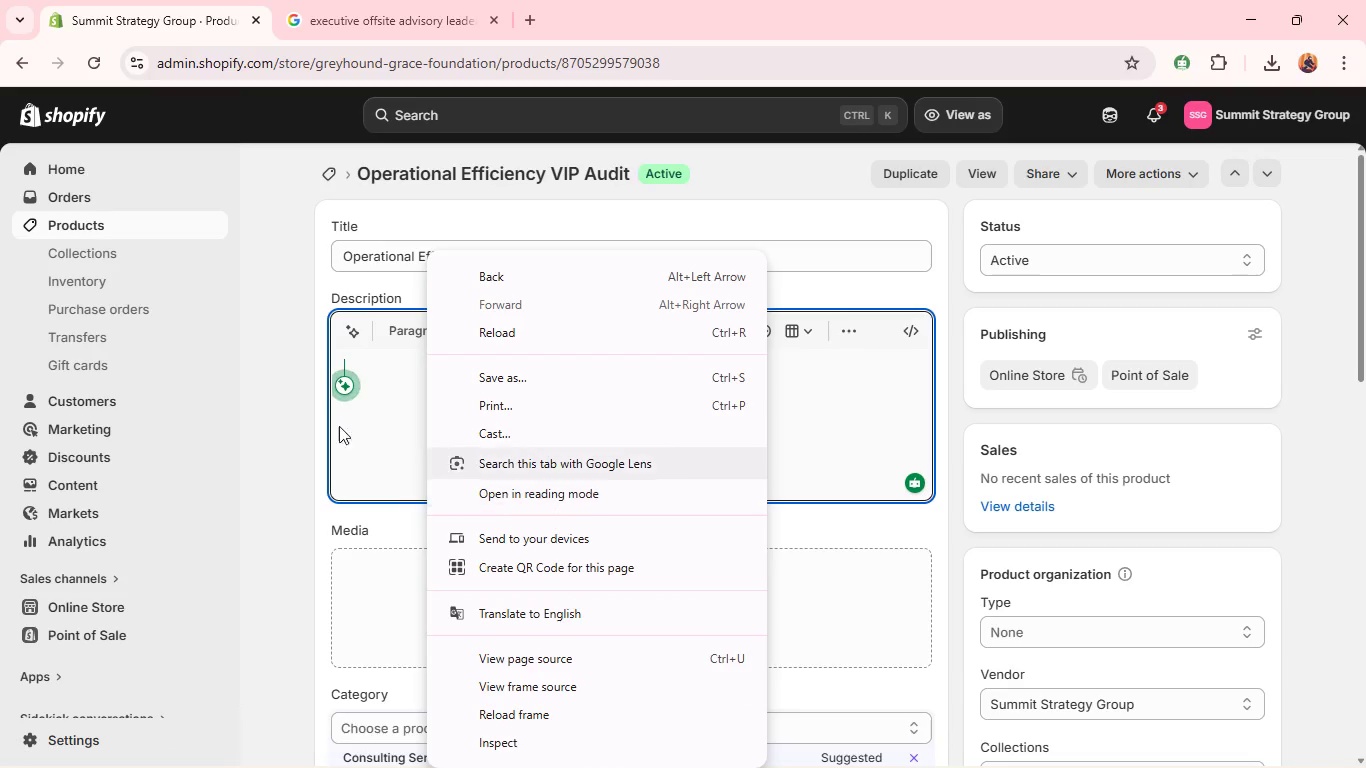 
left_click([385, 387])
 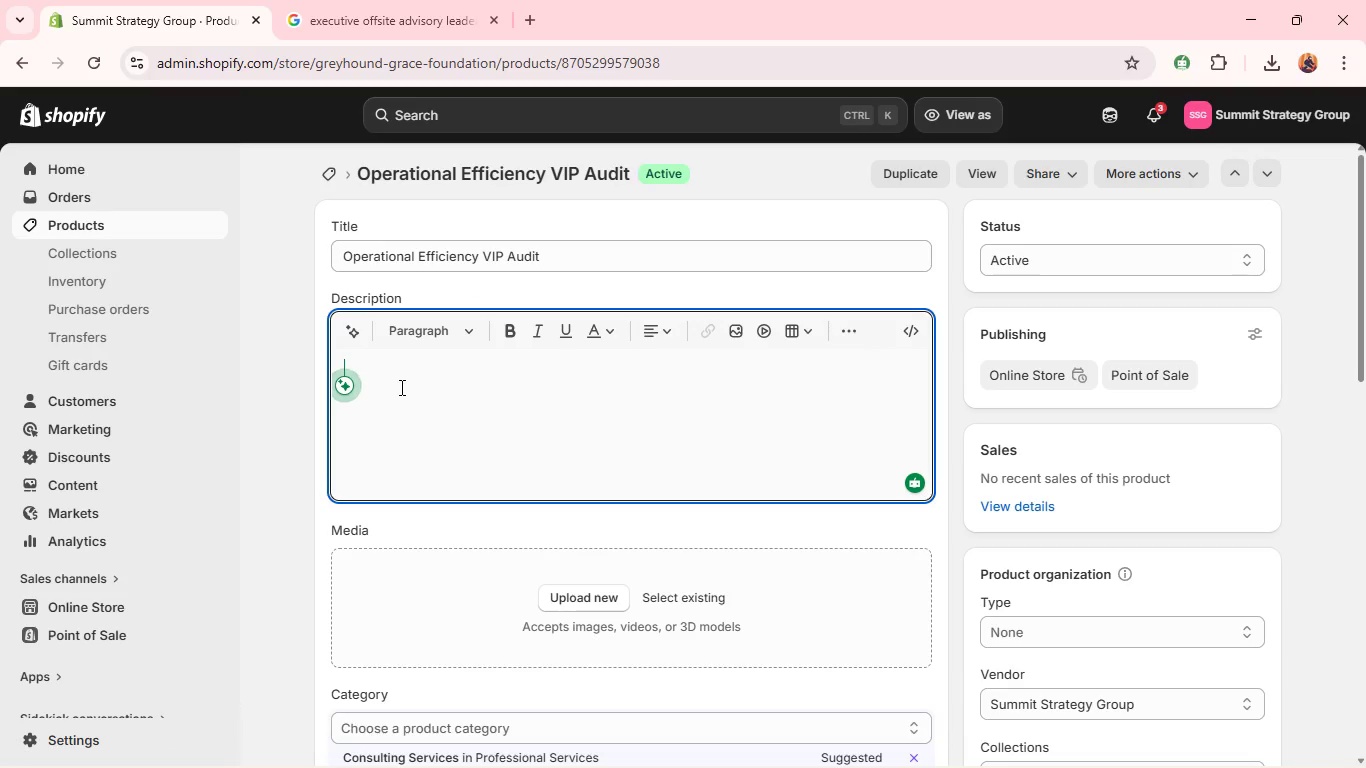 
key(Control+V)
 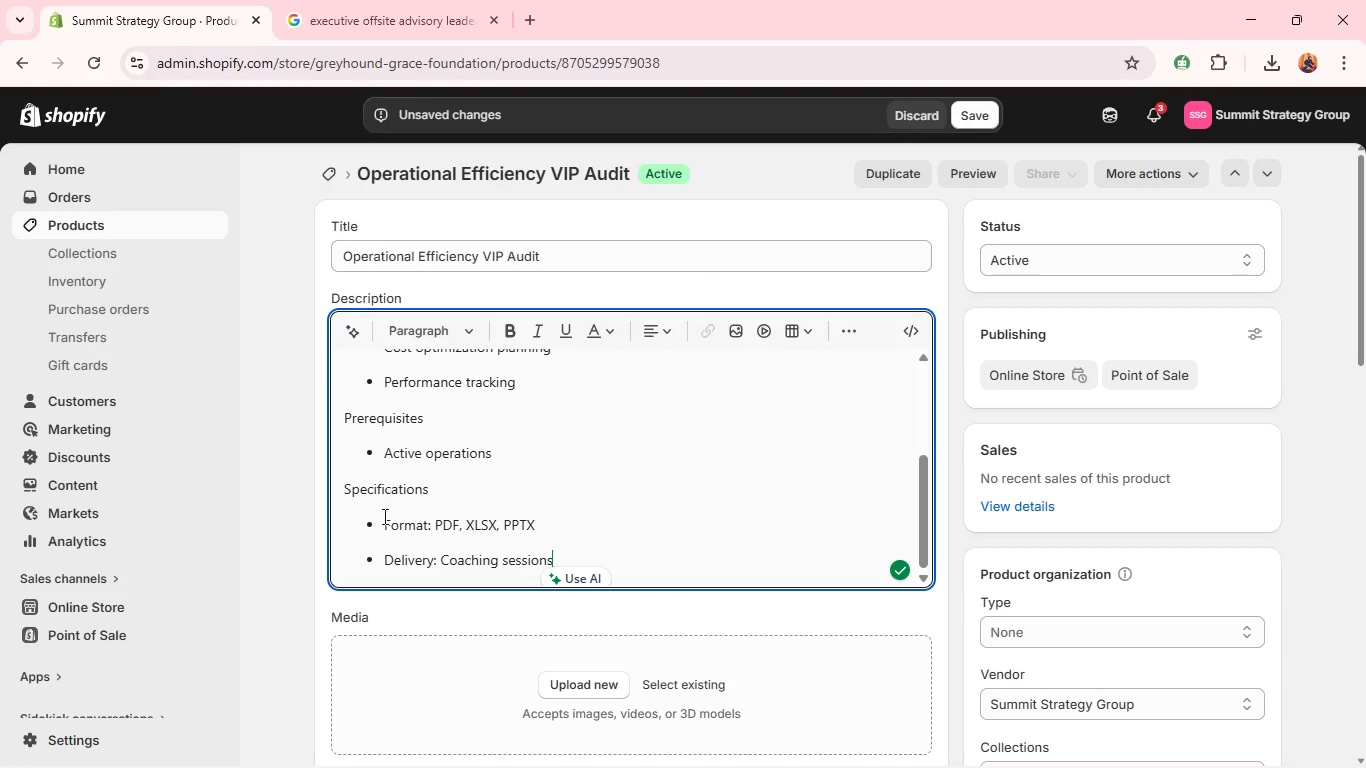 
double_click([401, 485])
 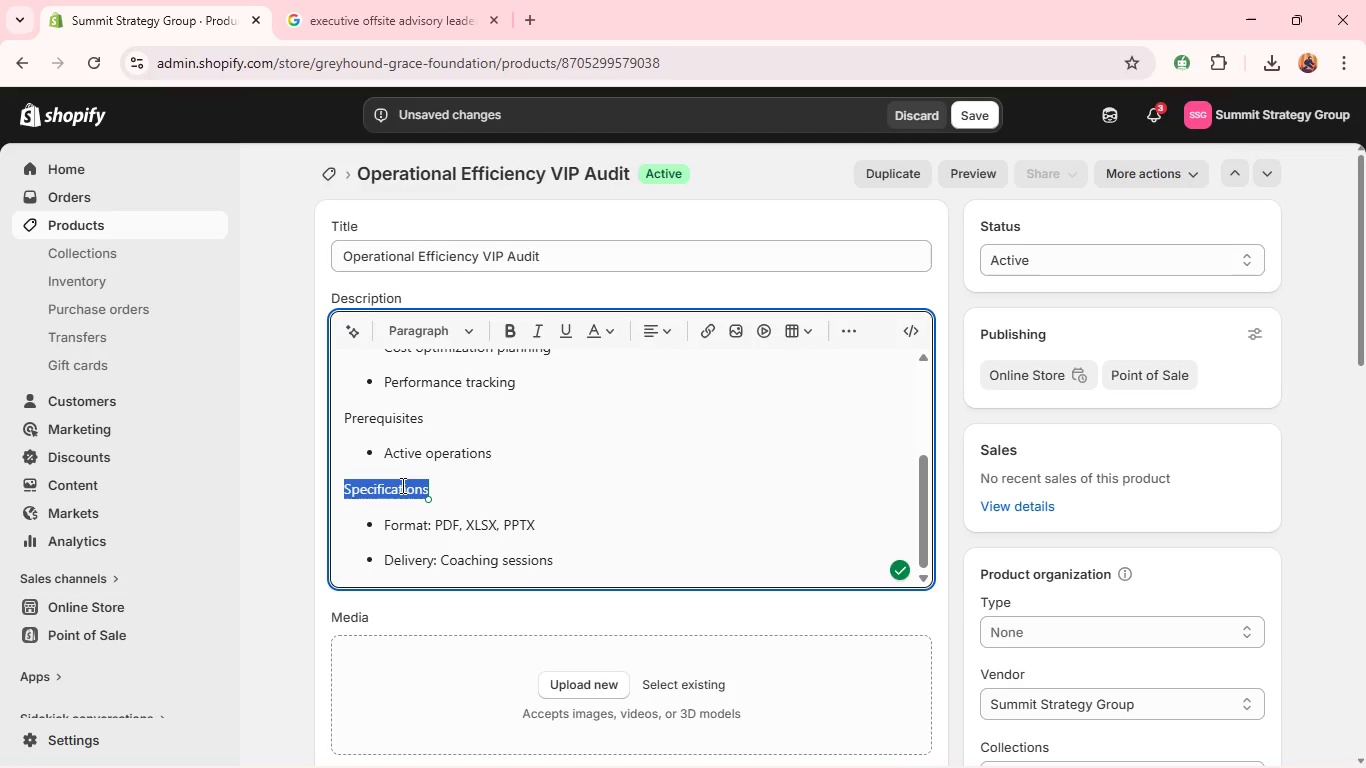 
right_click([401, 485])
 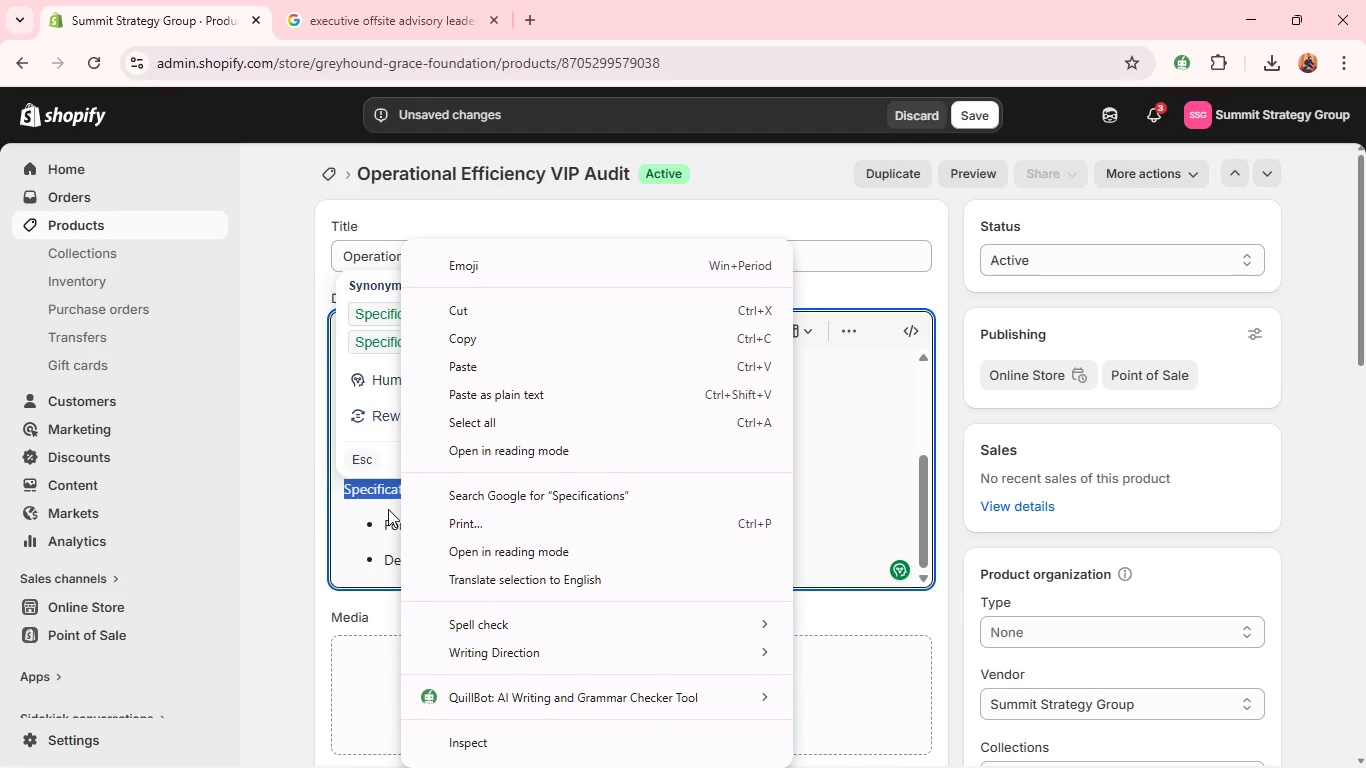 
wait(5.72)
 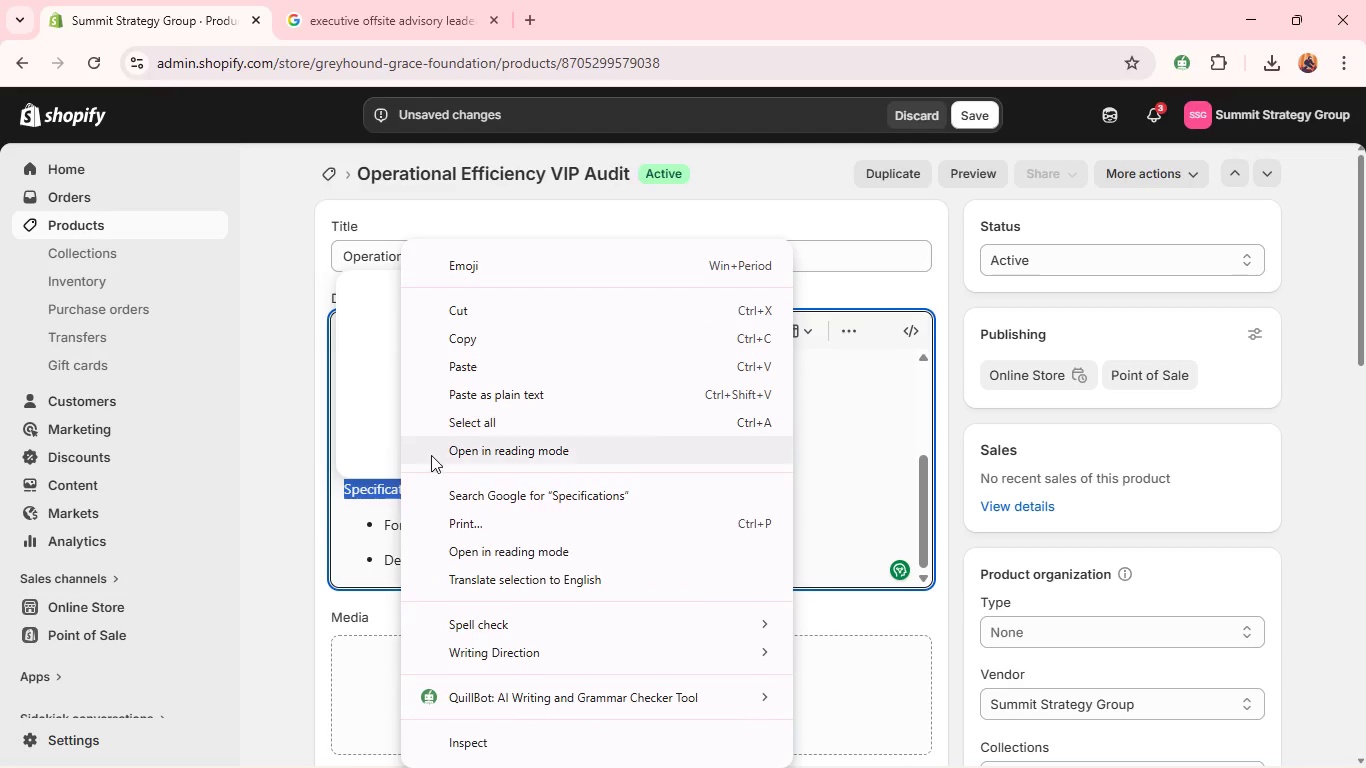 
key(Control+B)
 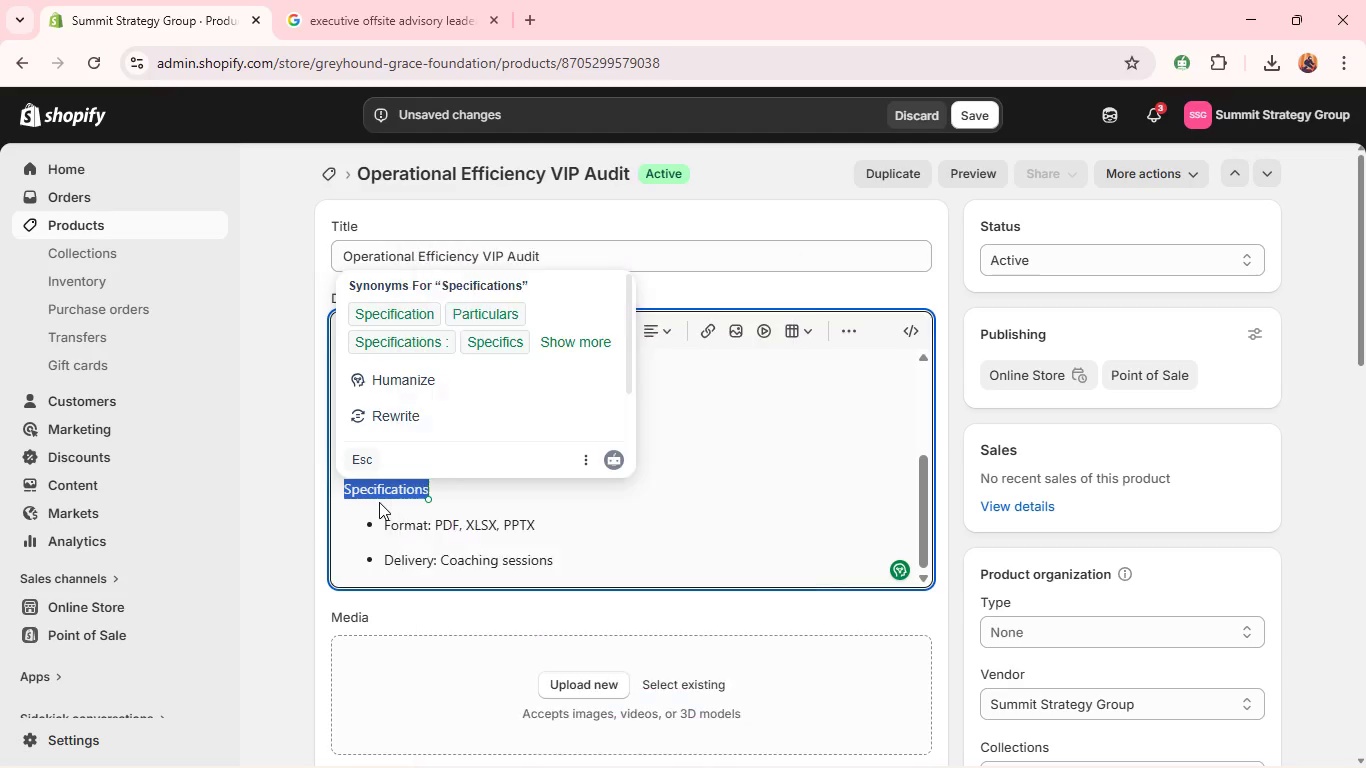 
left_click([379, 502])
 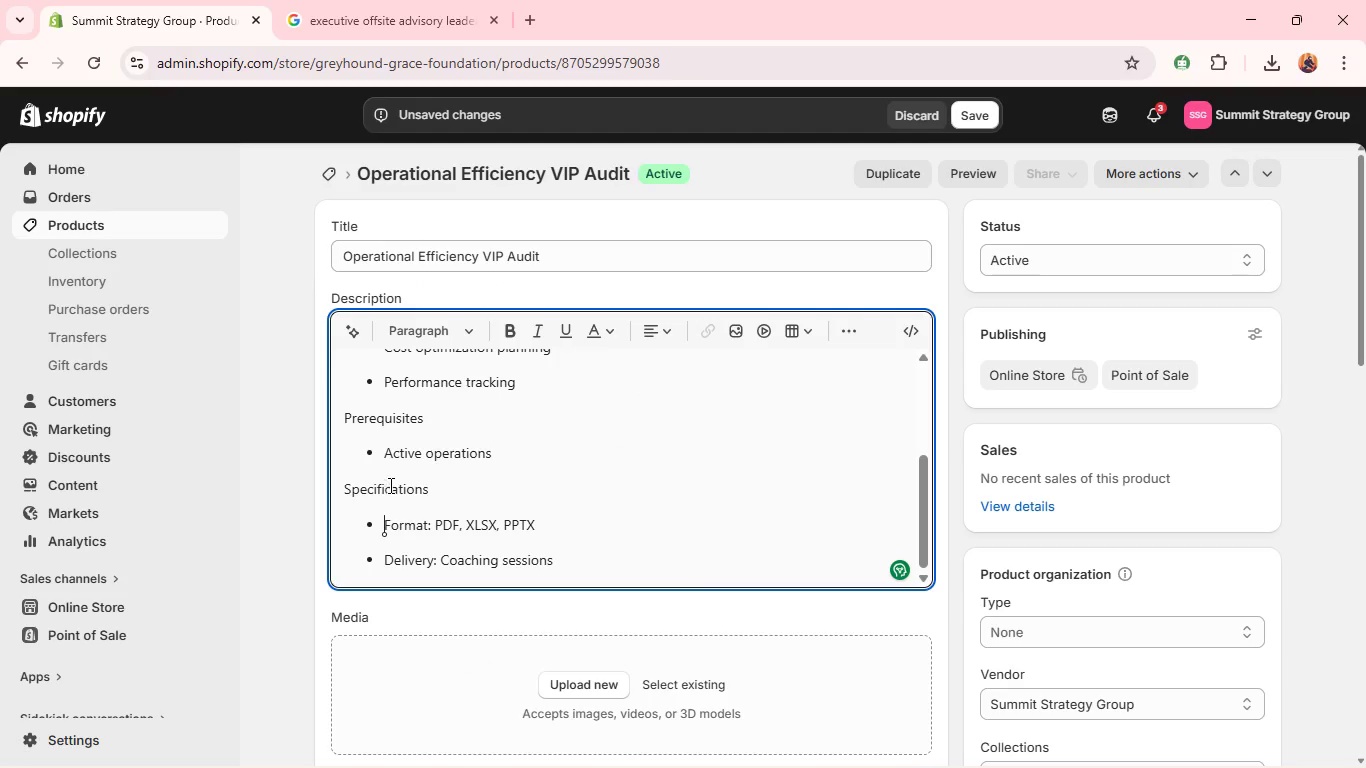 
double_click([389, 485])
 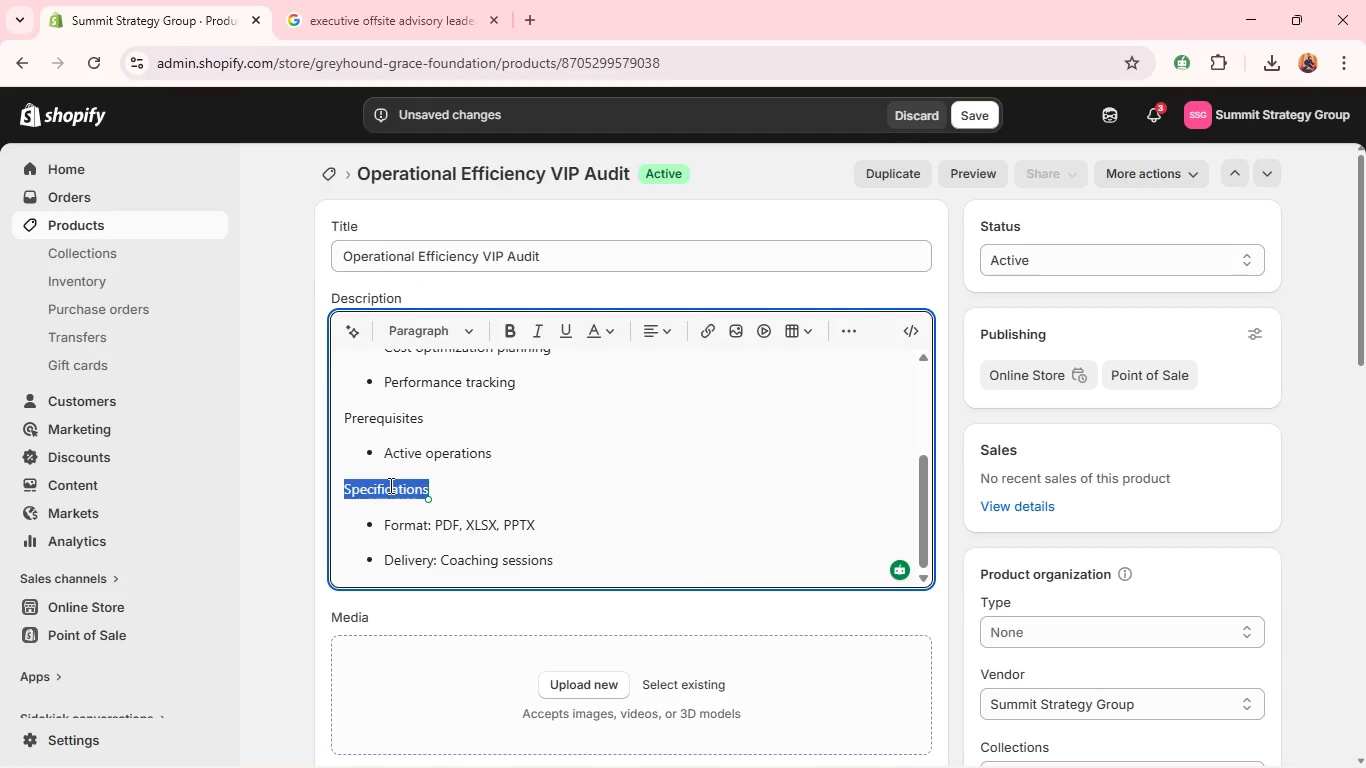 
key(Control+B)
 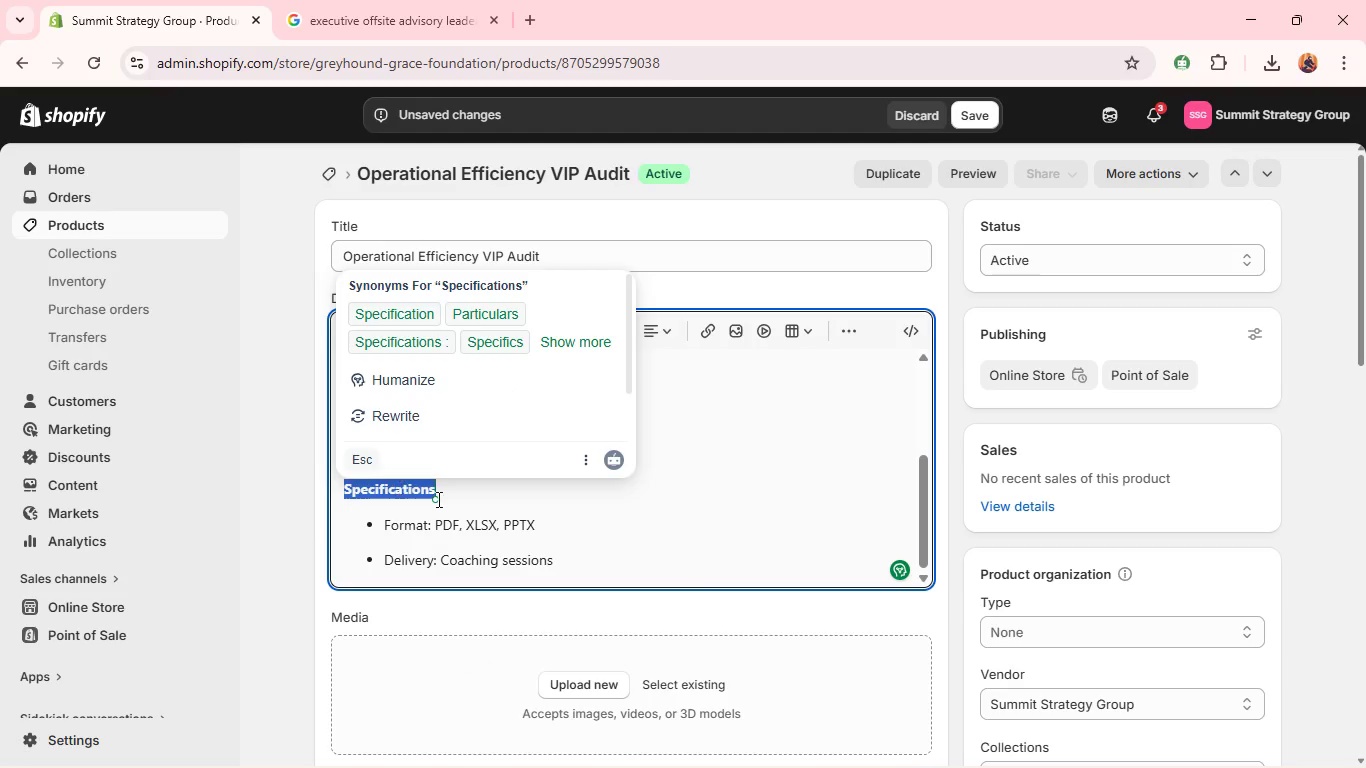 
left_click([450, 514])
 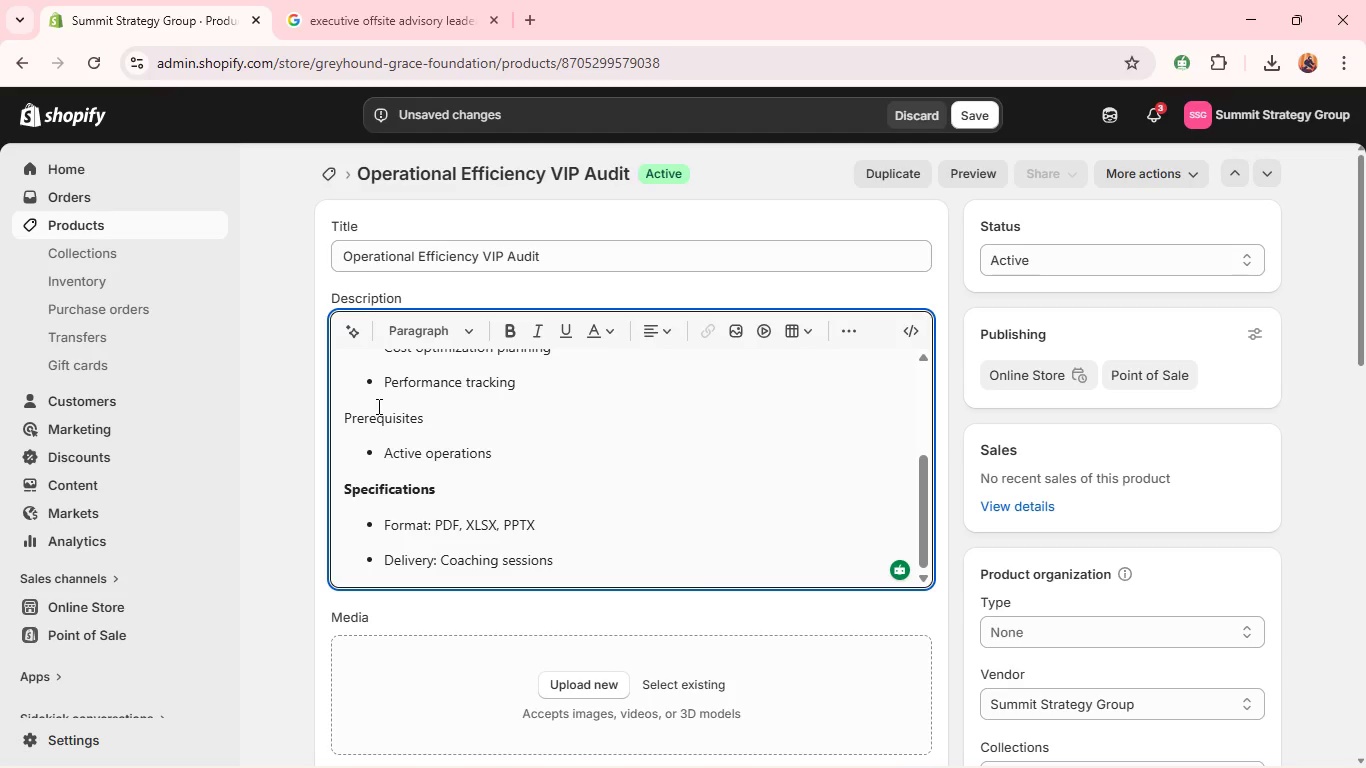 
double_click([371, 424])
 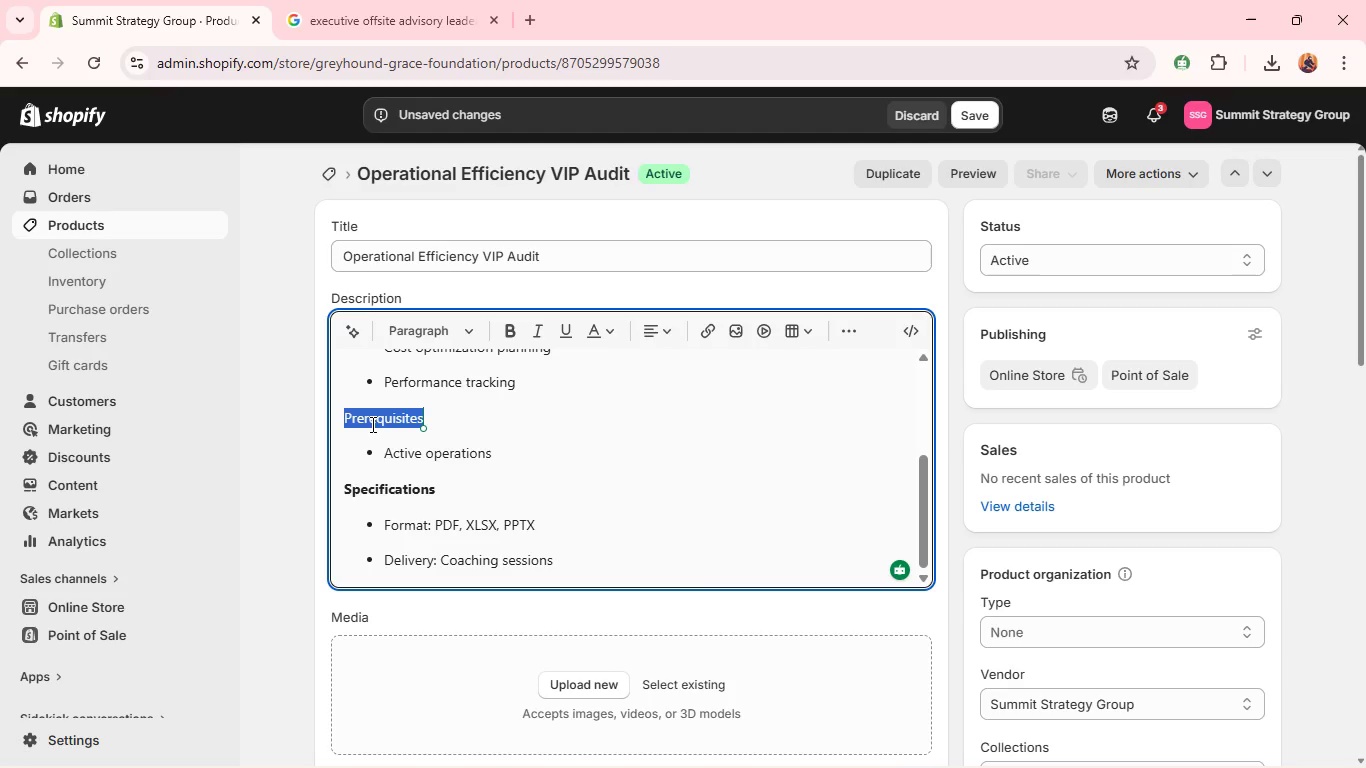 
right_click([371, 424])
 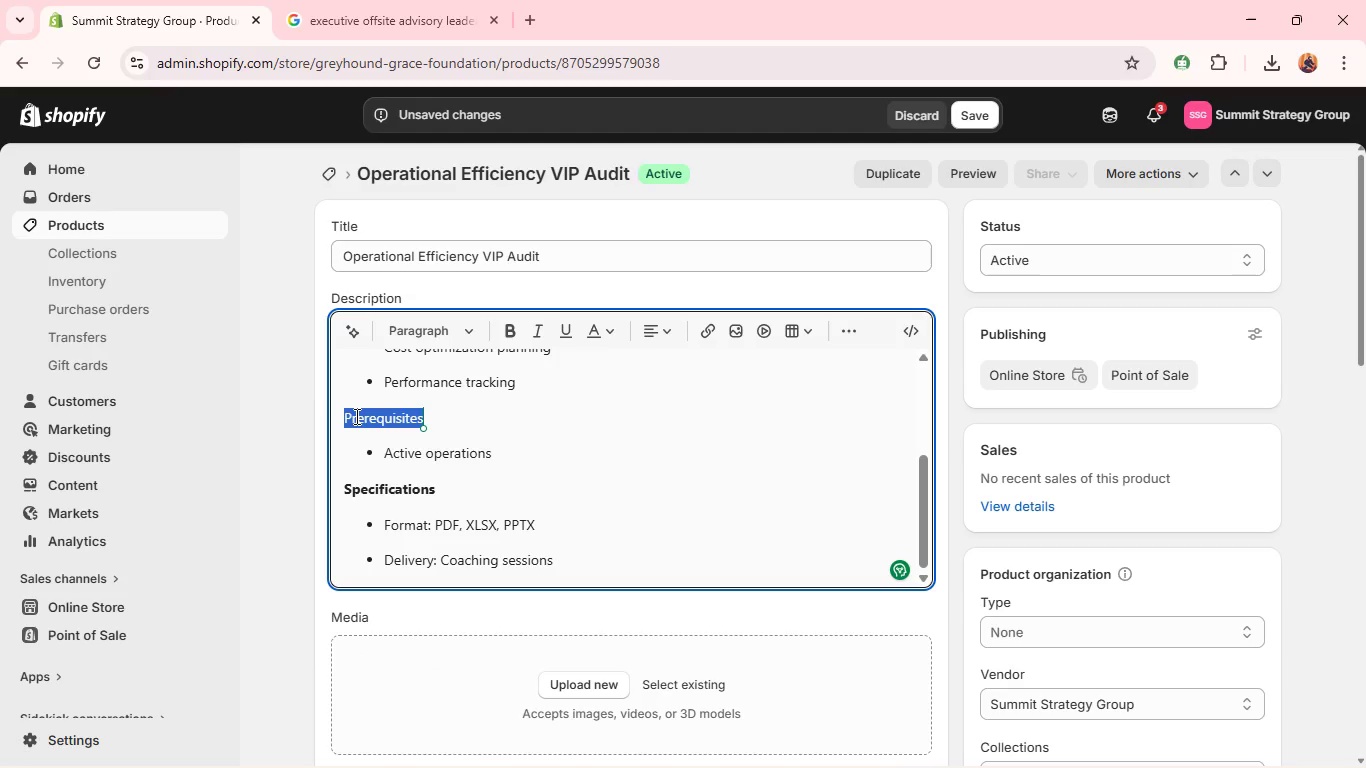 
wait(5.45)
 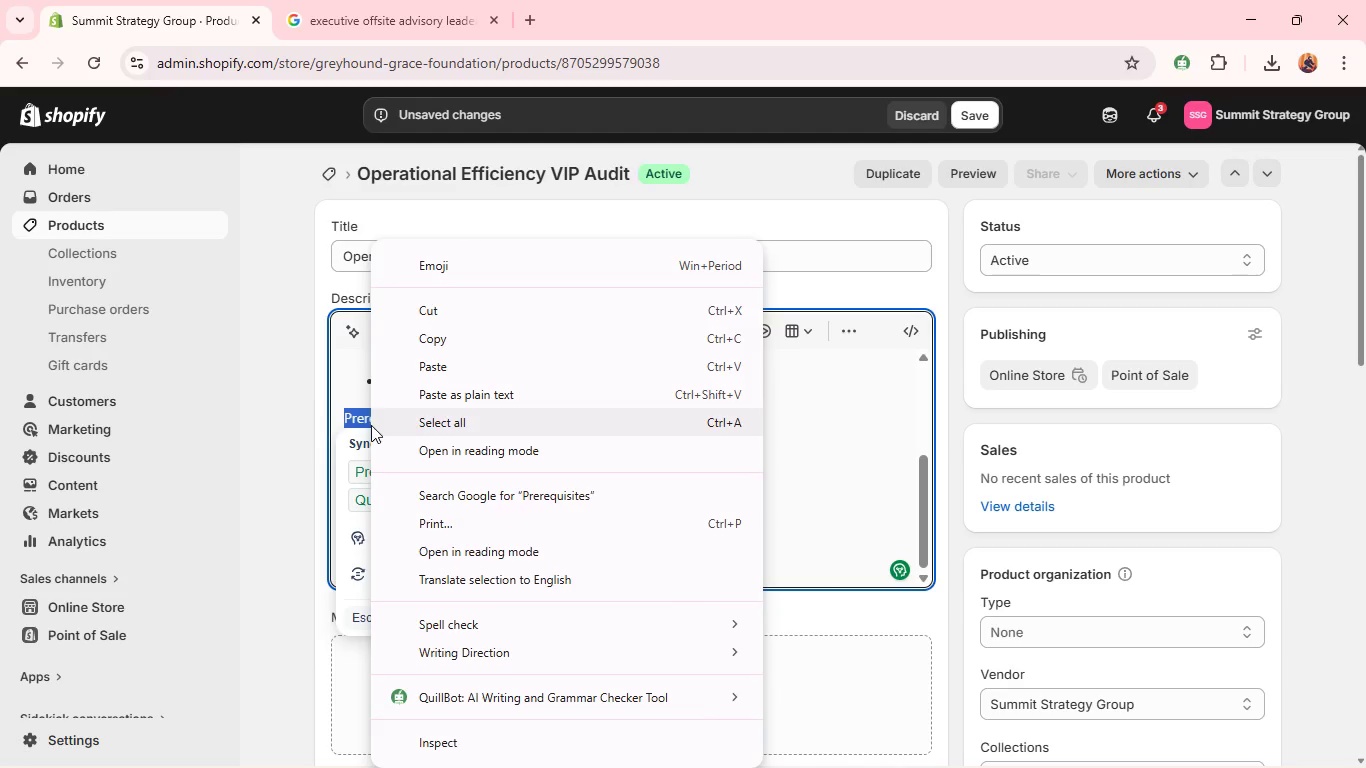 
key(Control+B)
 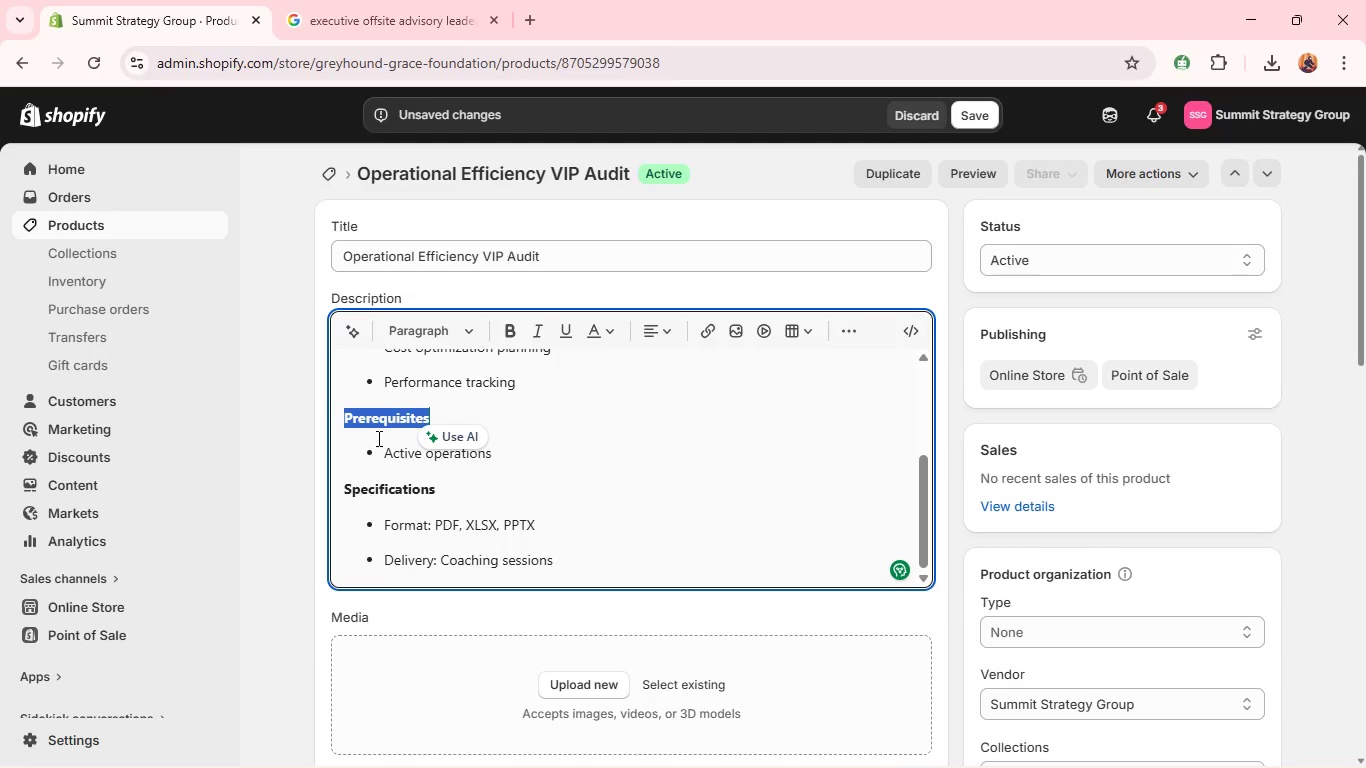 
scroll: coordinate [377, 438], scroll_direction: up, amount: 2.0
 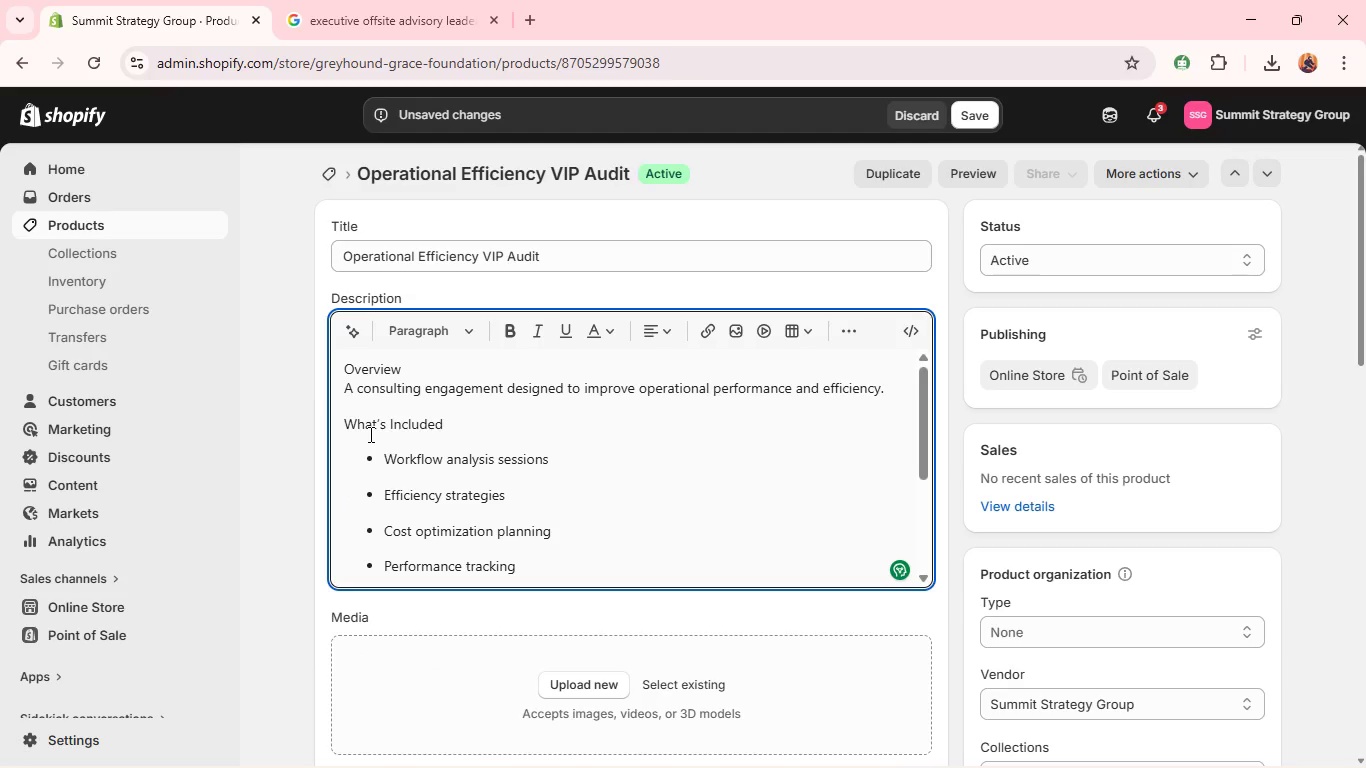 
double_click([369, 434])
 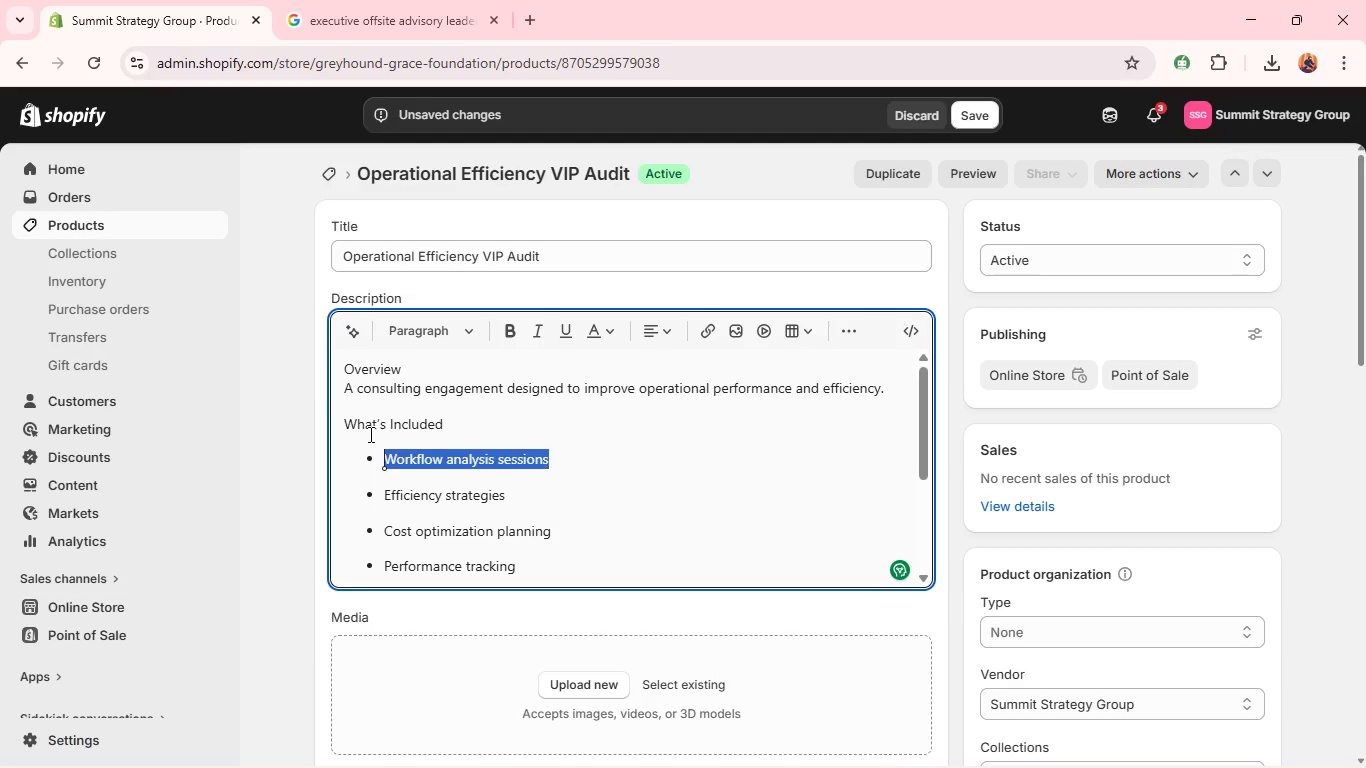 
triple_click([369, 434])
 